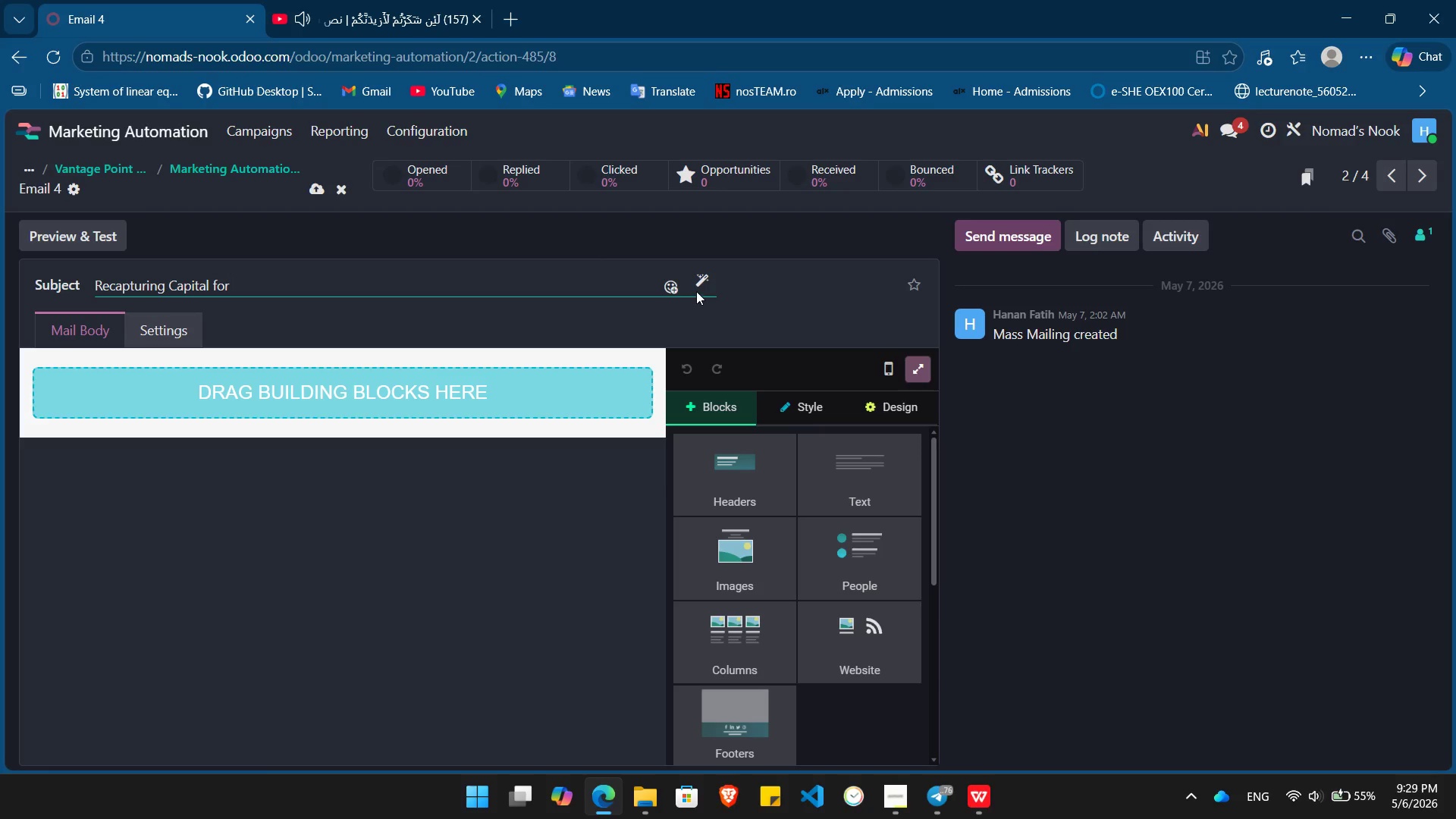 
left_click([697, 287])
 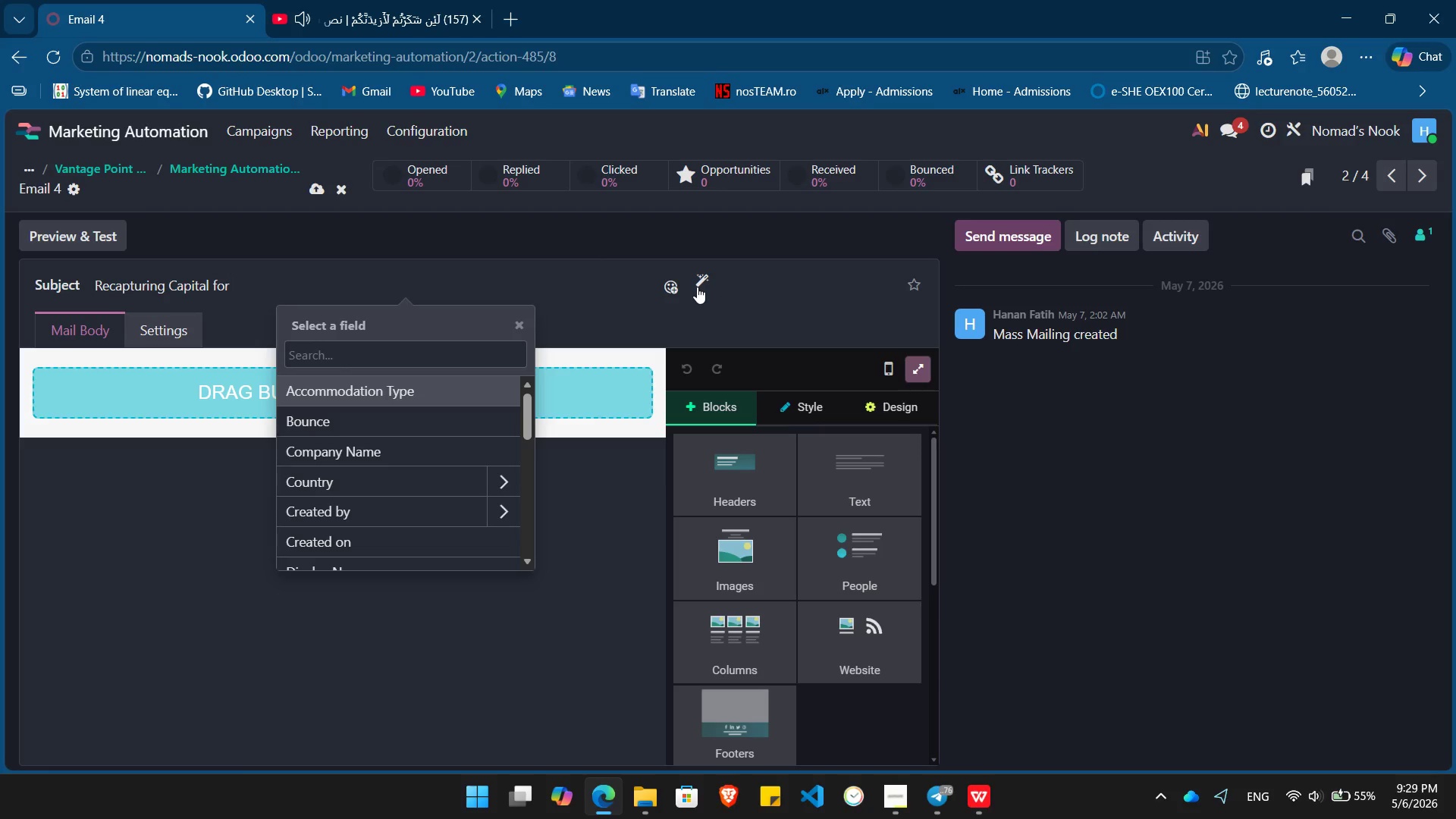 
type(name)
 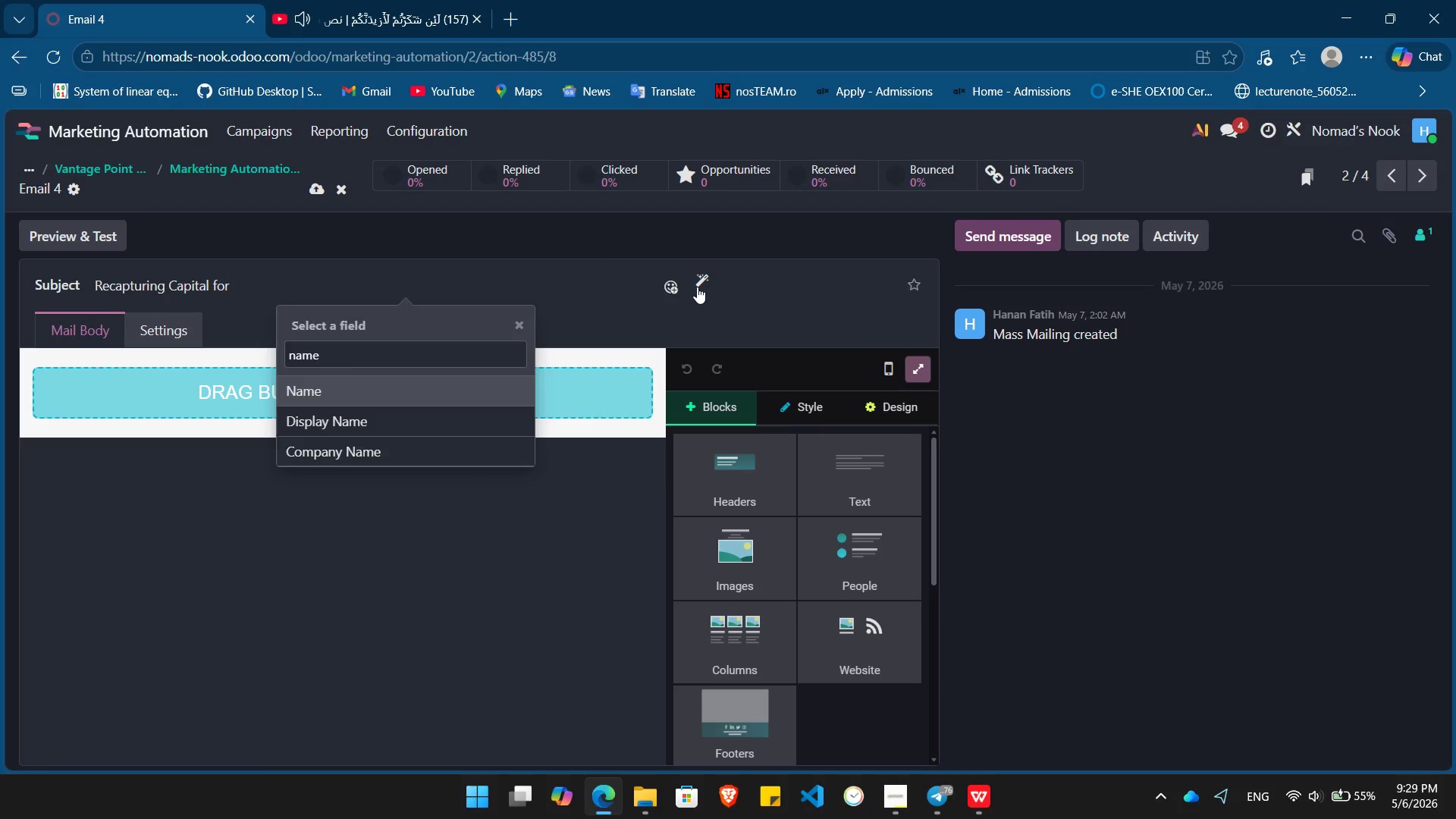 
key(Enter)
 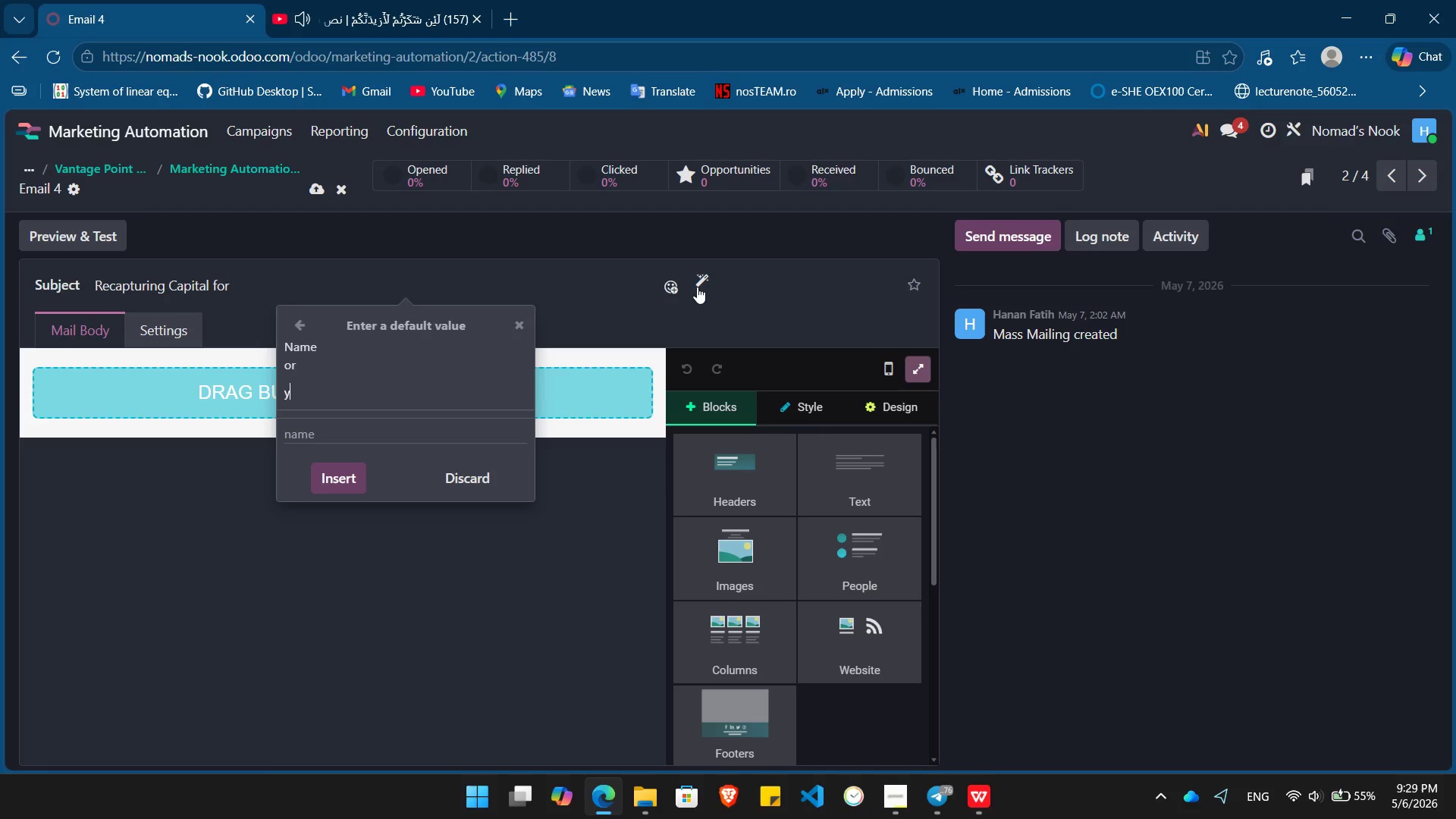 
type(you)
 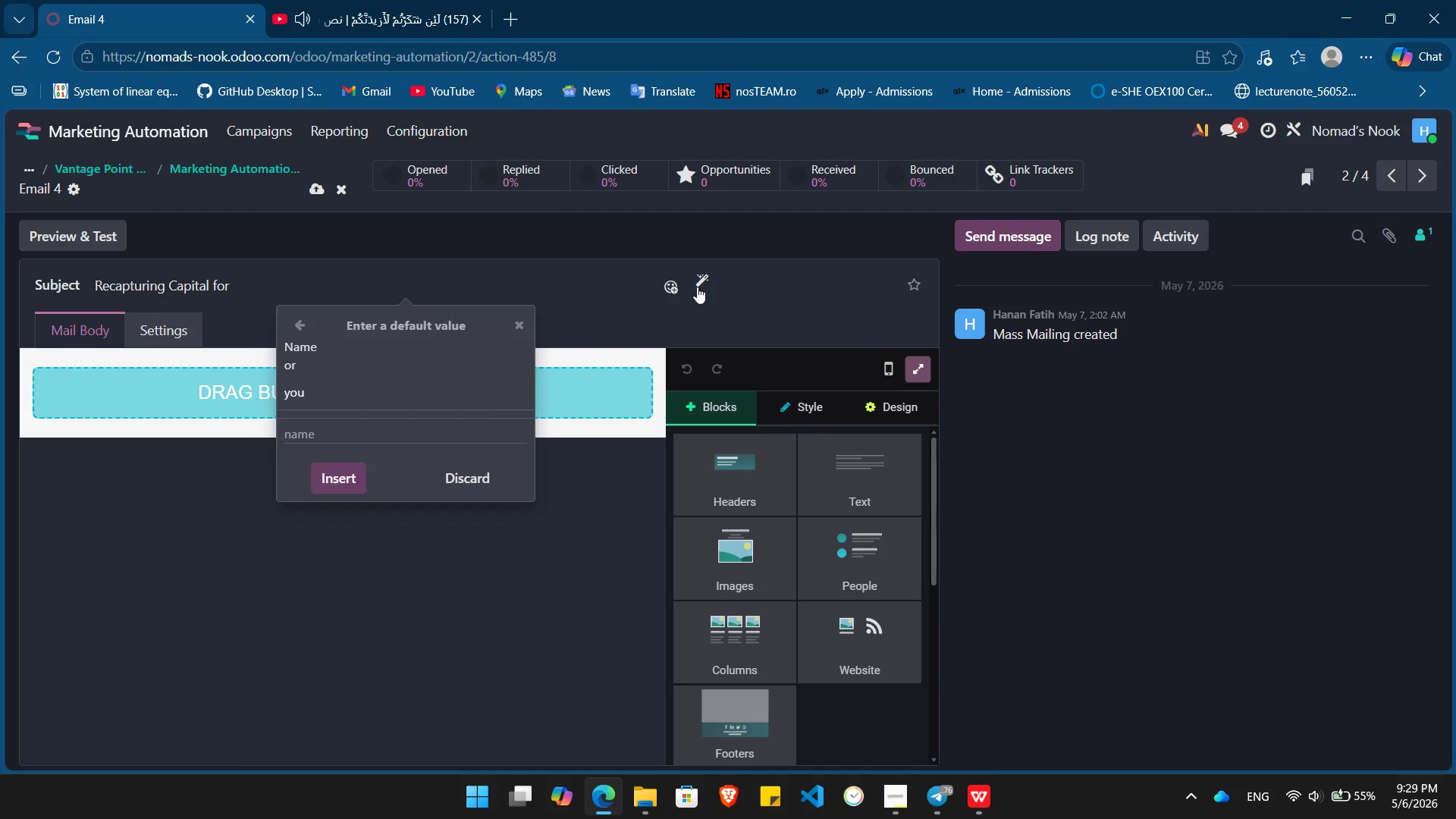 
key(Enter)
 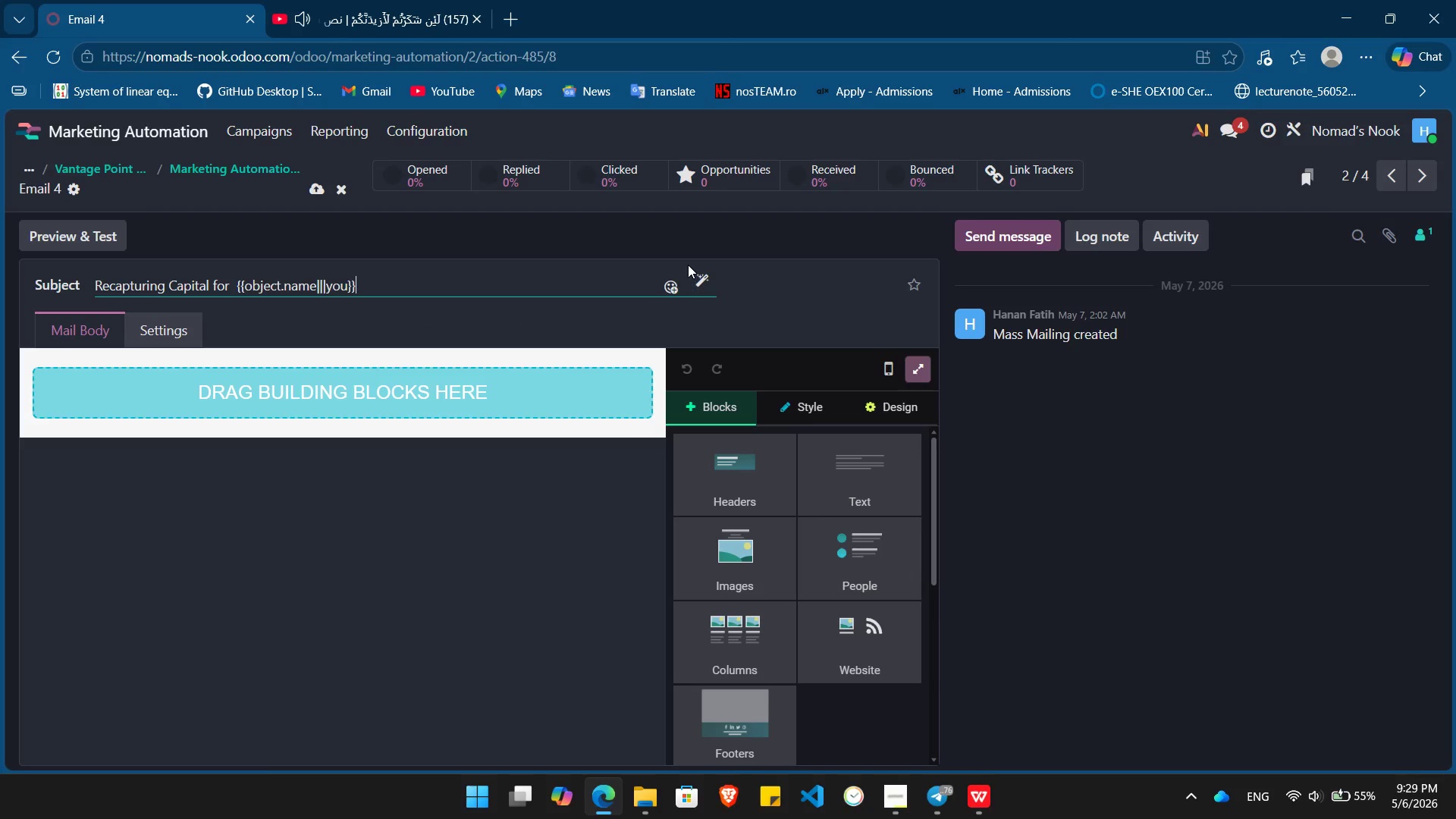 
wait(7.0)
 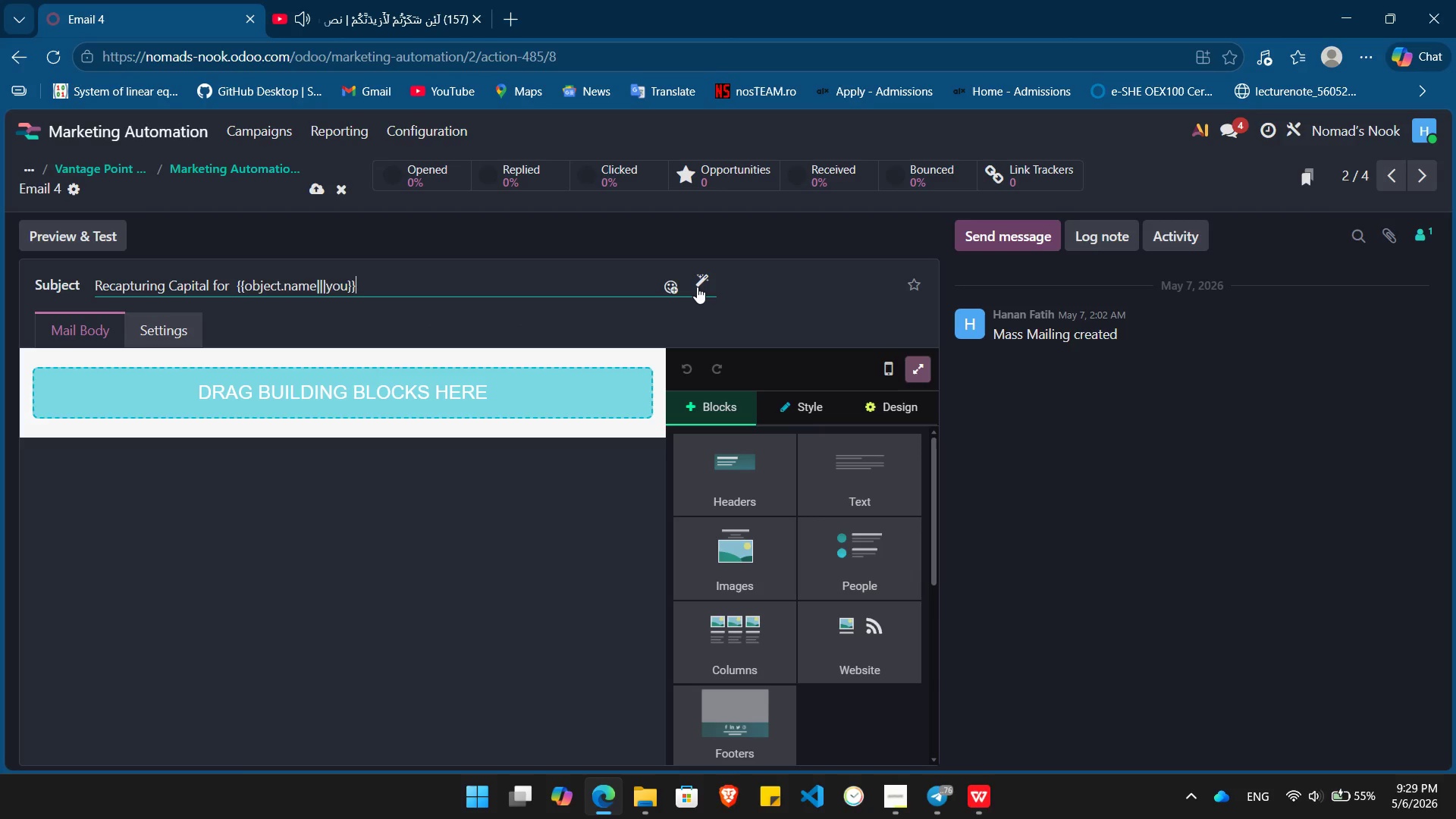 
type( upgrads)
key(Backspace)
type(es)
 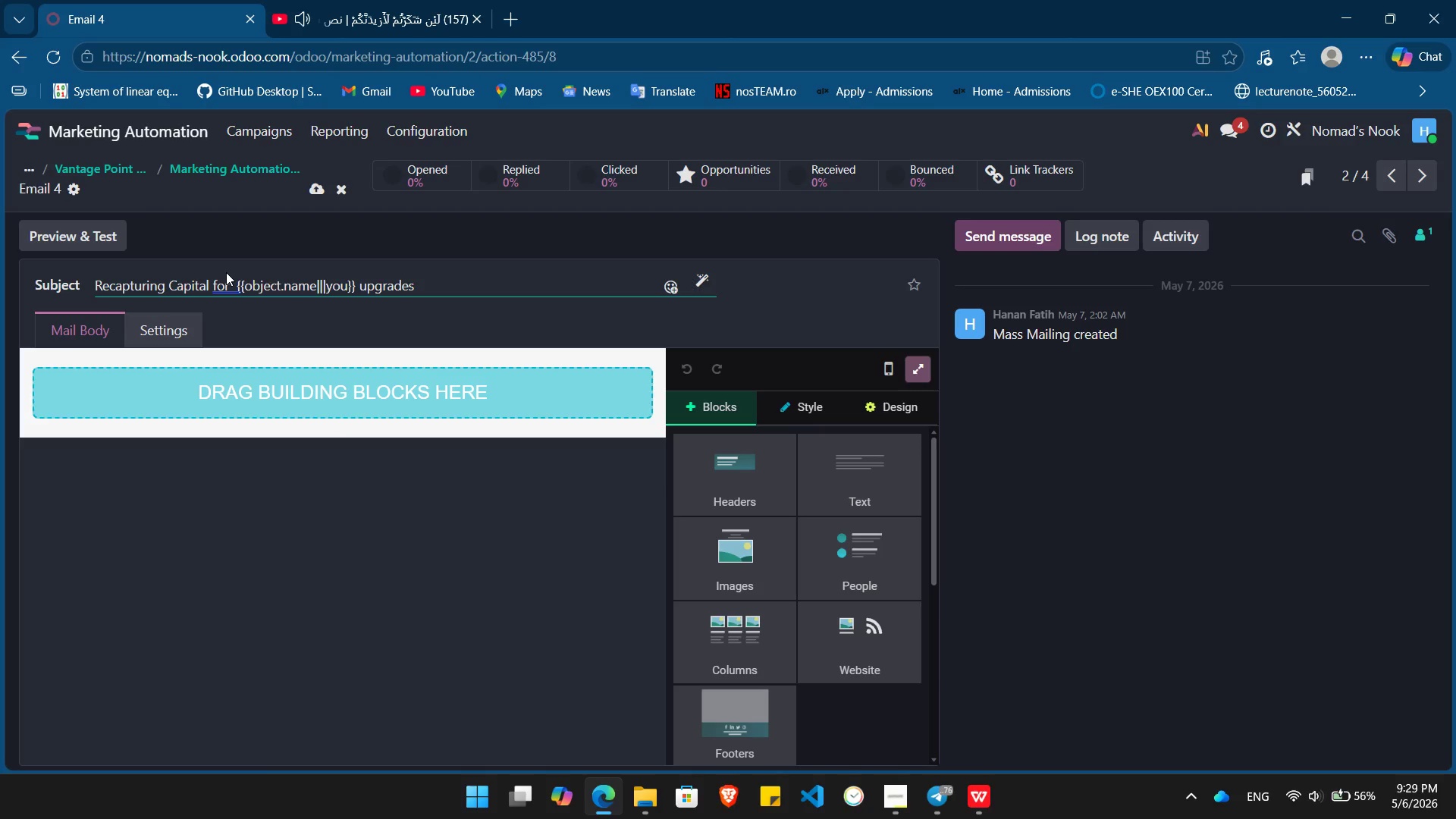 
left_click([236, 293])
 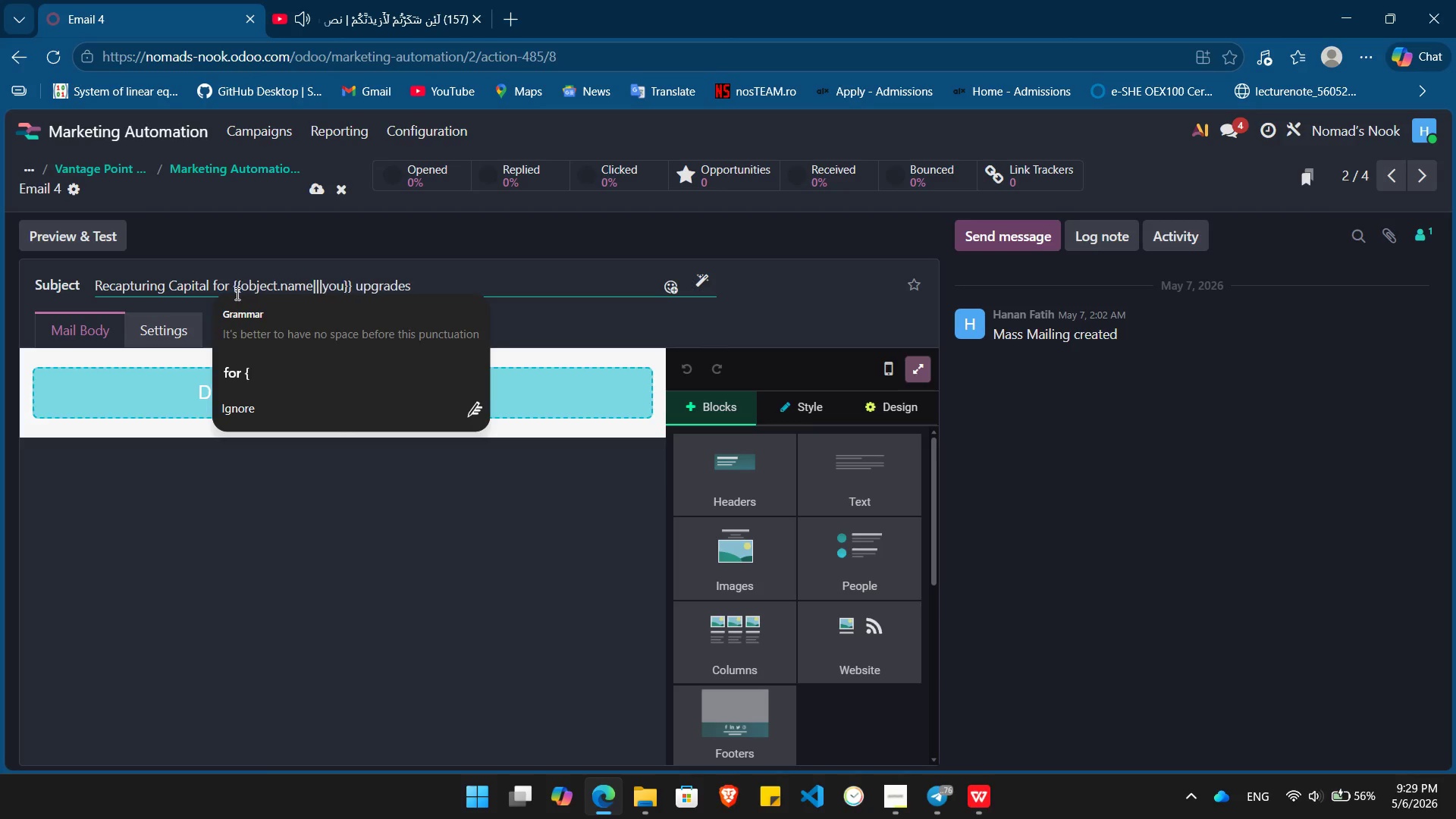 
key(Backspace)
 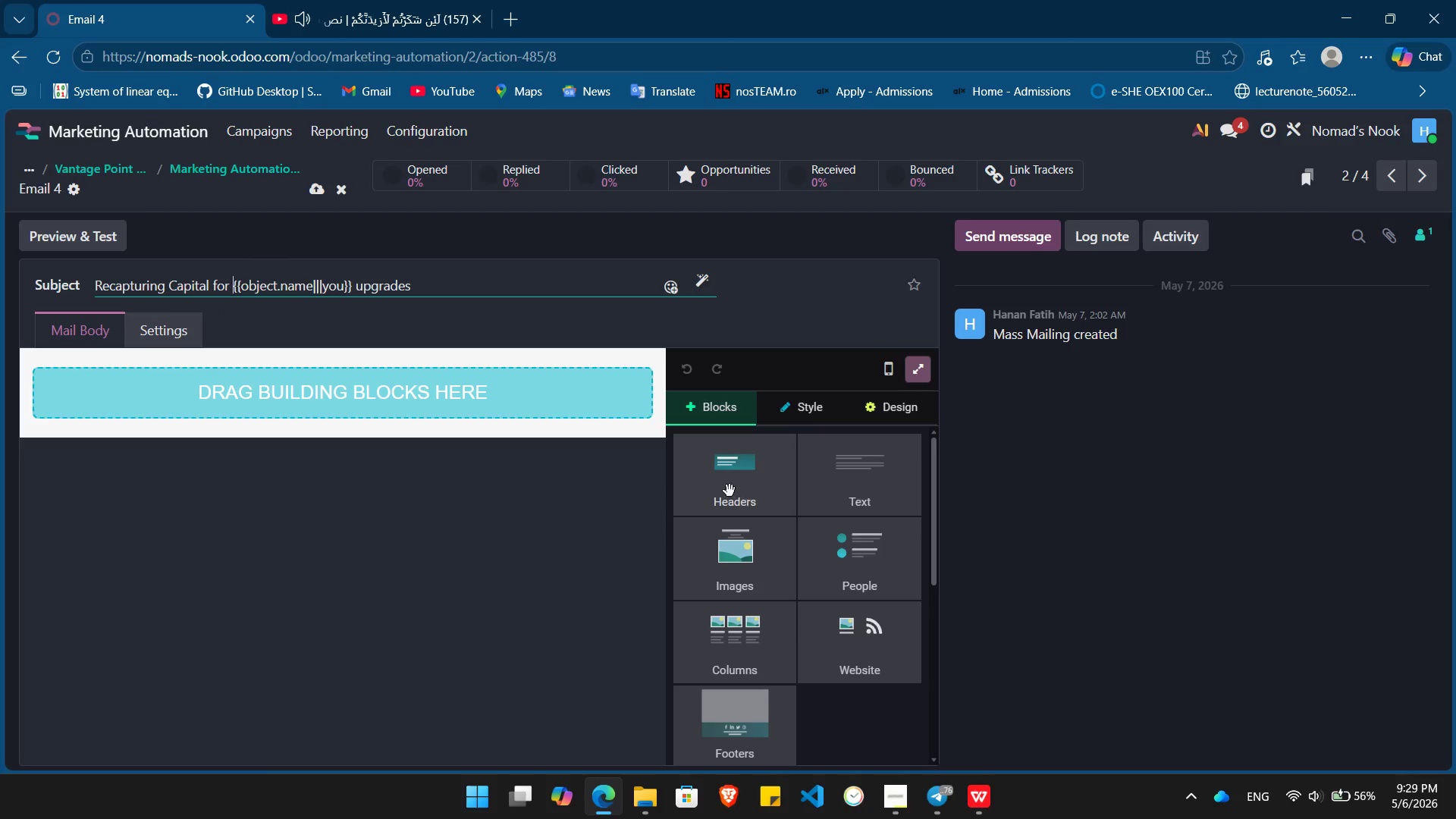 
left_click_drag(start_coordinate=[729, 490], to_coordinate=[388, 413])
 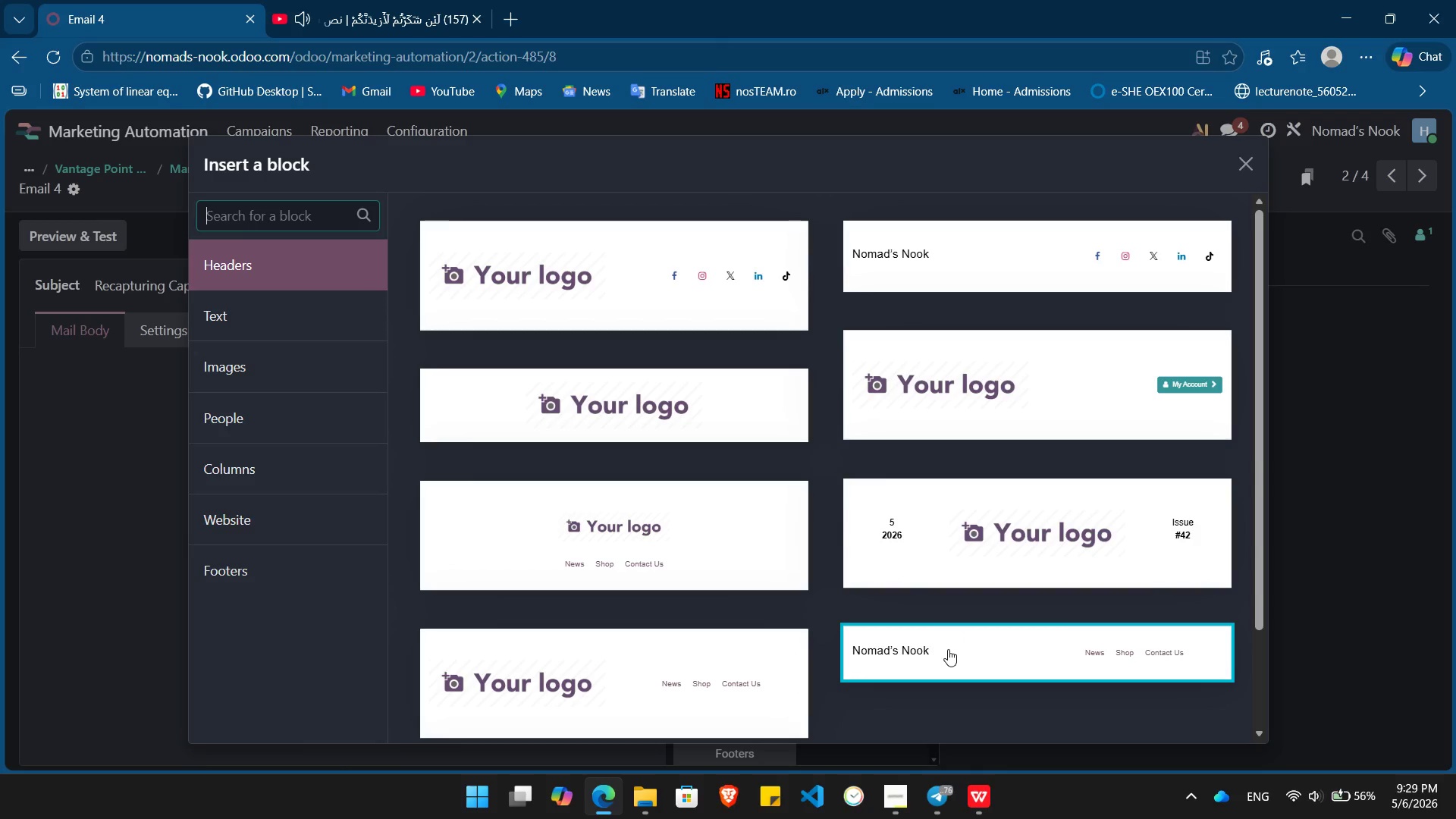 
left_click([946, 648])
 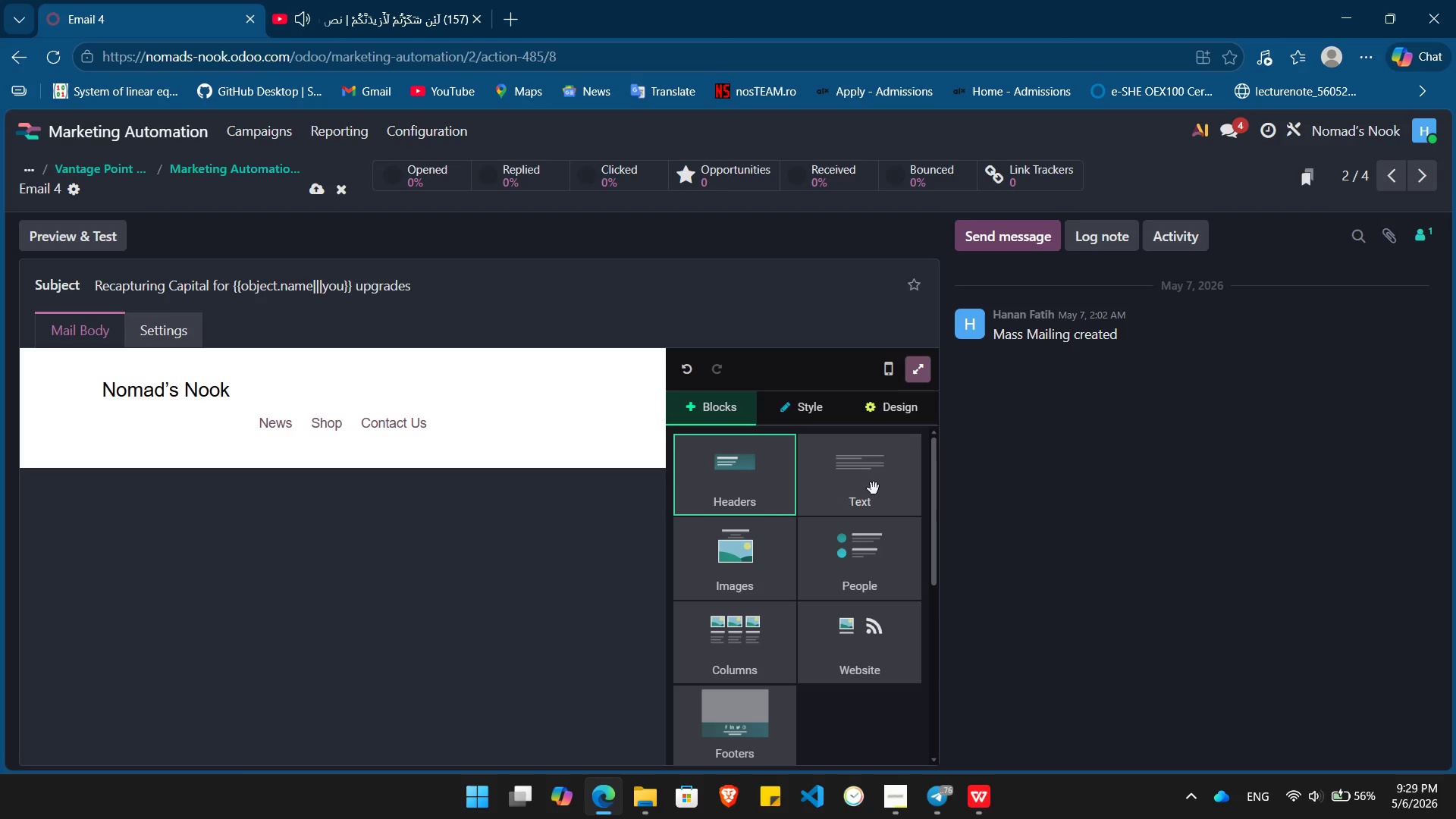 
left_click_drag(start_coordinate=[874, 488], to_coordinate=[353, 495])
 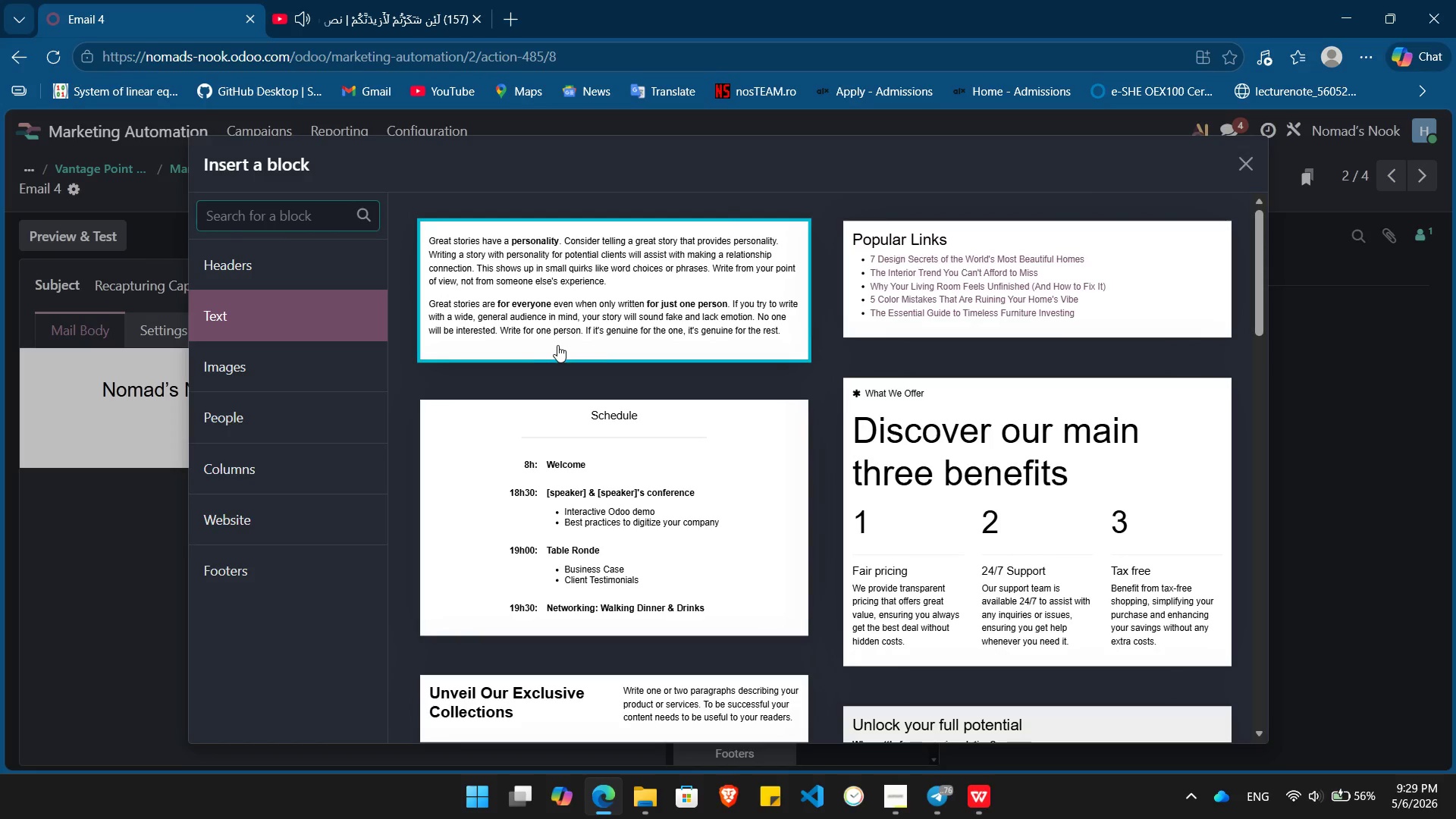 
left_click([557, 345])
 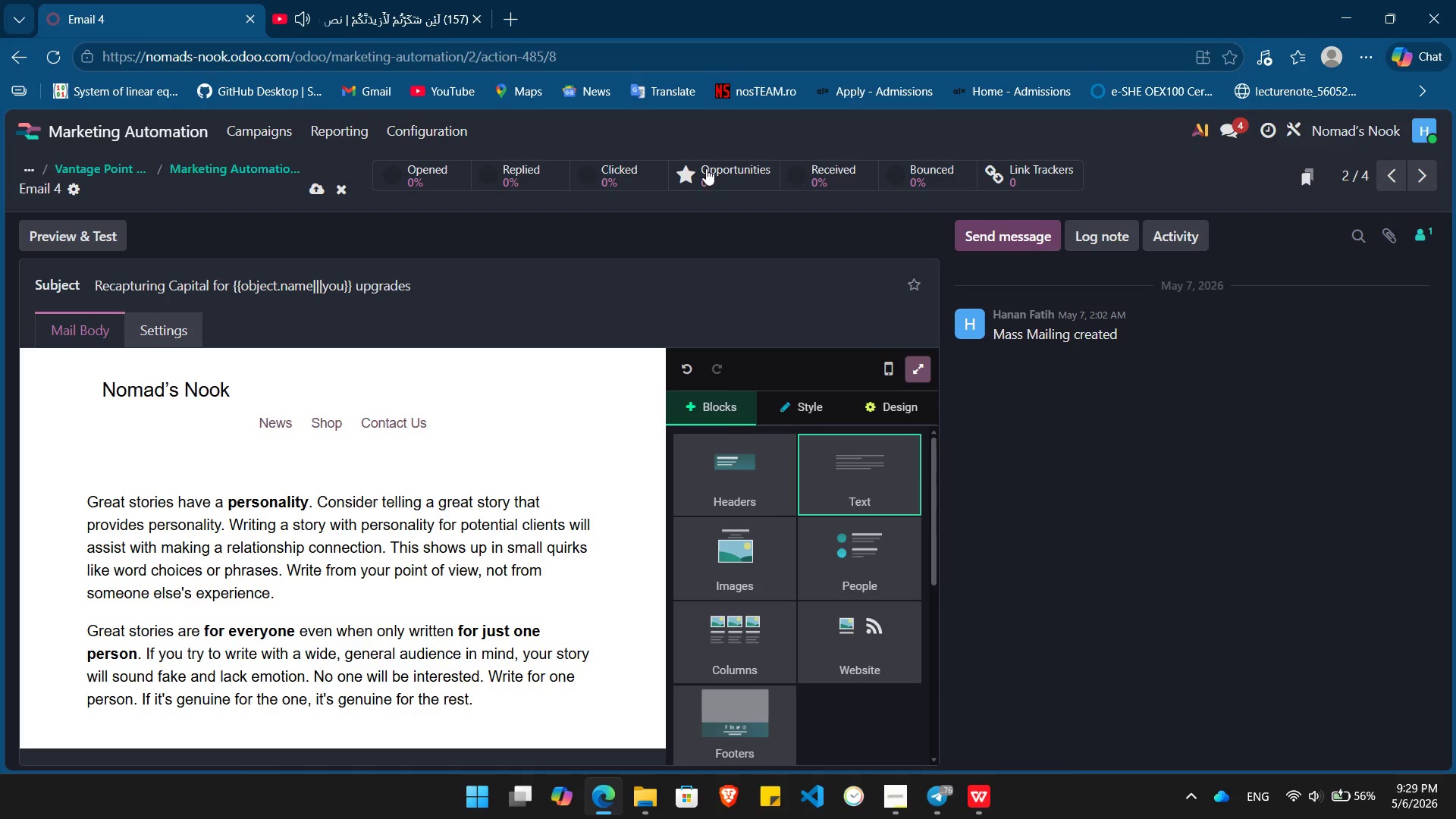 
wait(6.28)
 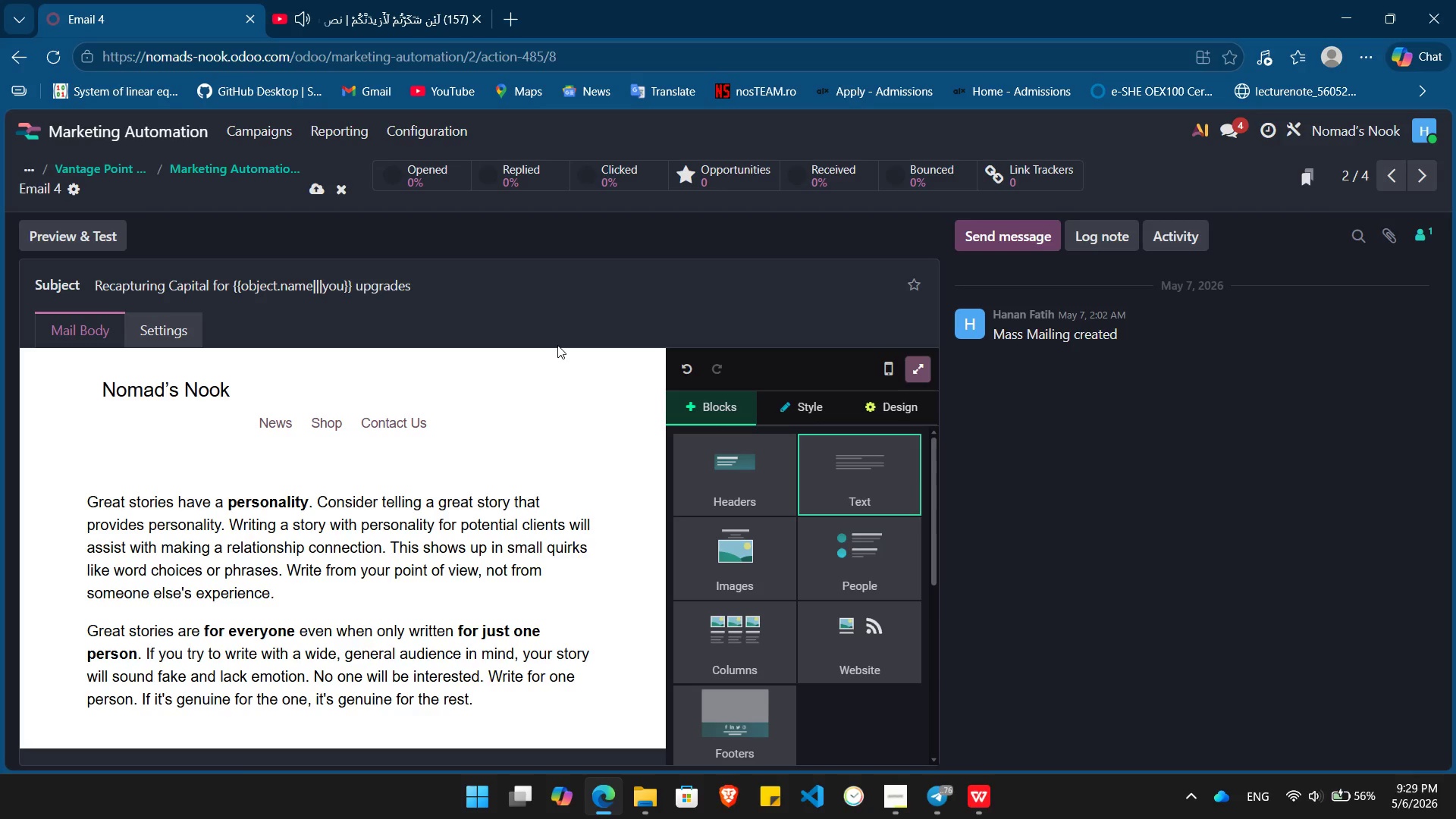 
left_click_drag(start_coordinate=[232, 388], to_coordinate=[93, 390])
 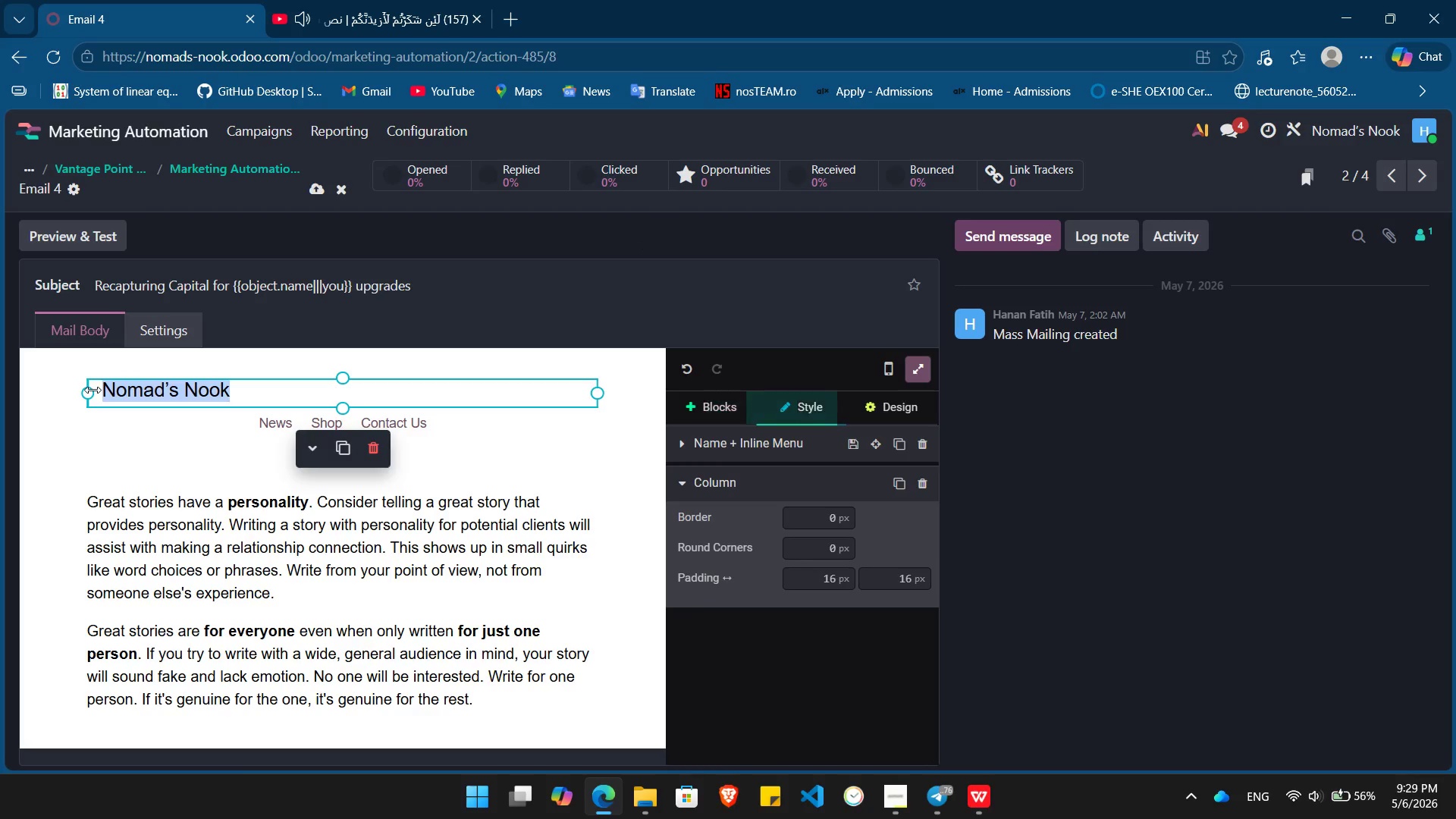 
key(Control+V)
 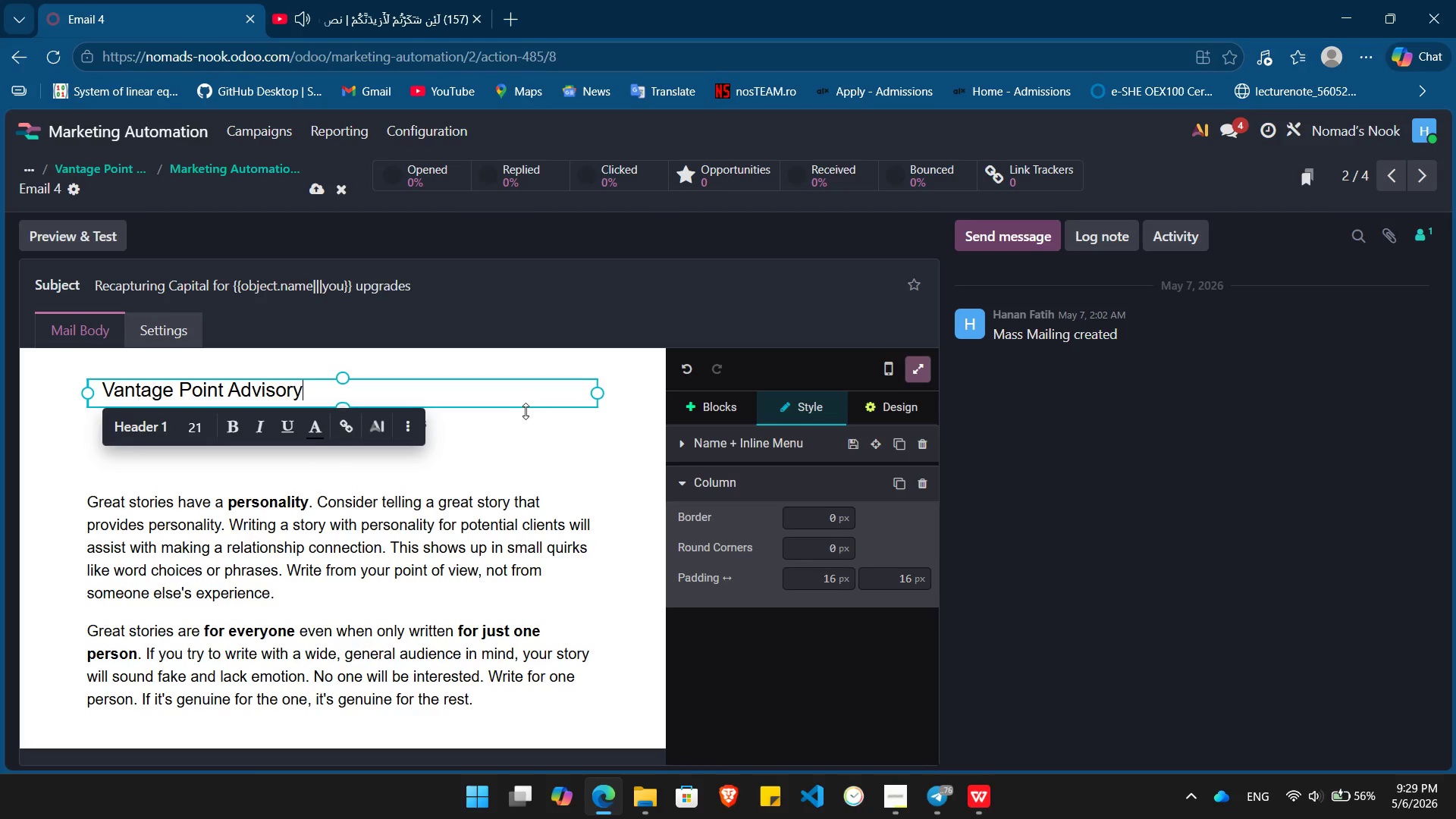 
left_click([518, 431])
 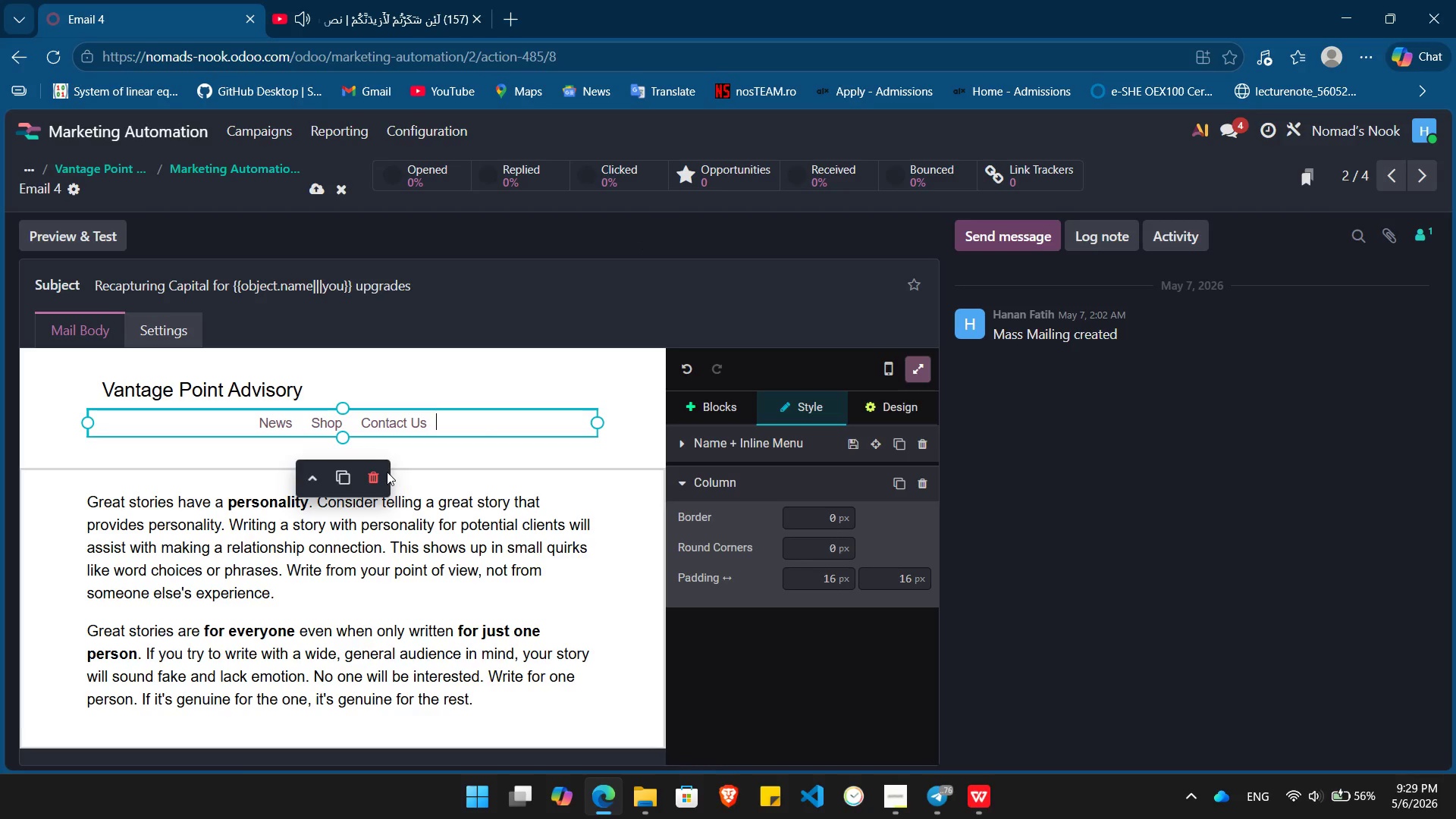 
left_click([376, 473])
 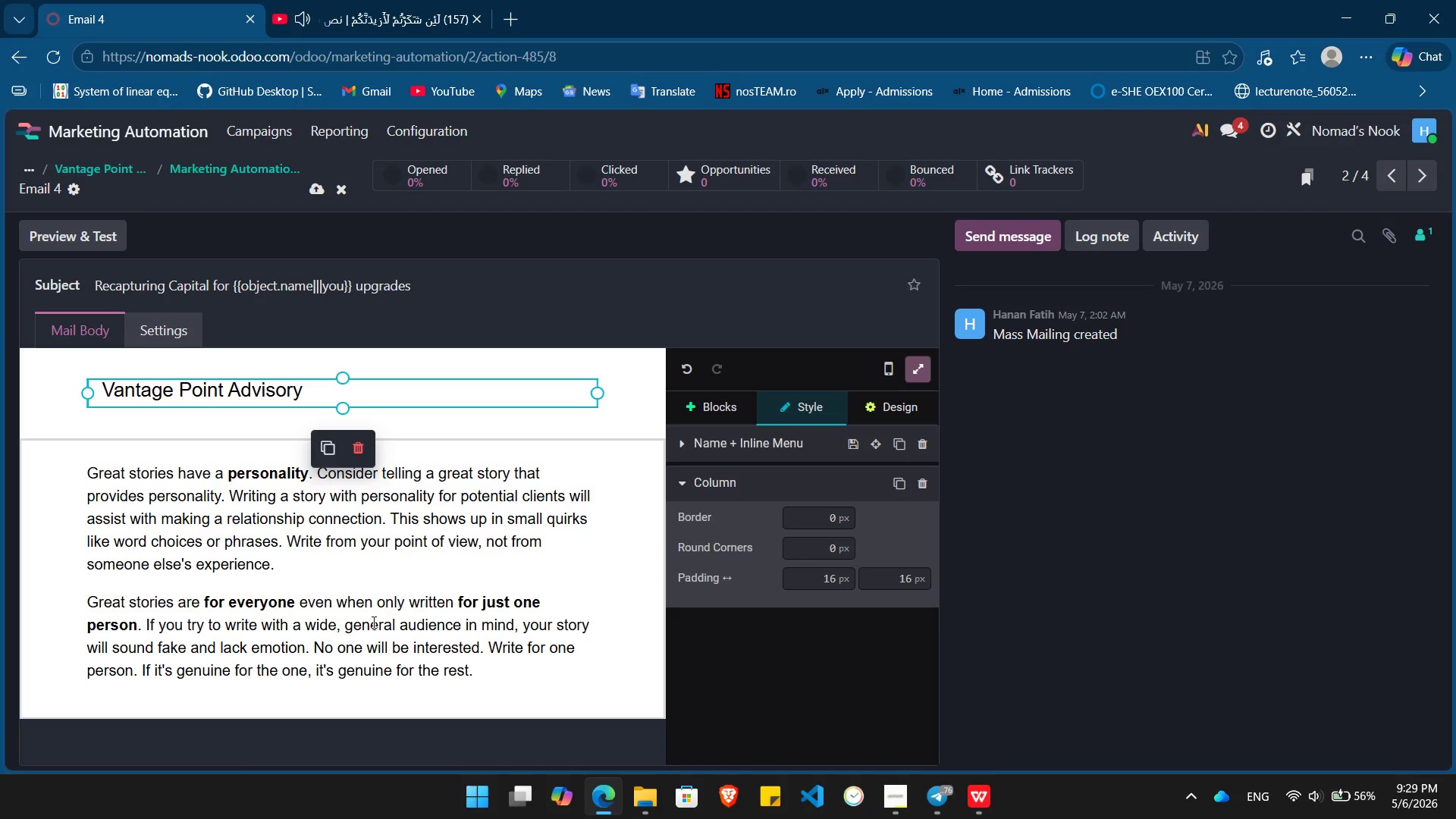 
left_click([372, 622])
 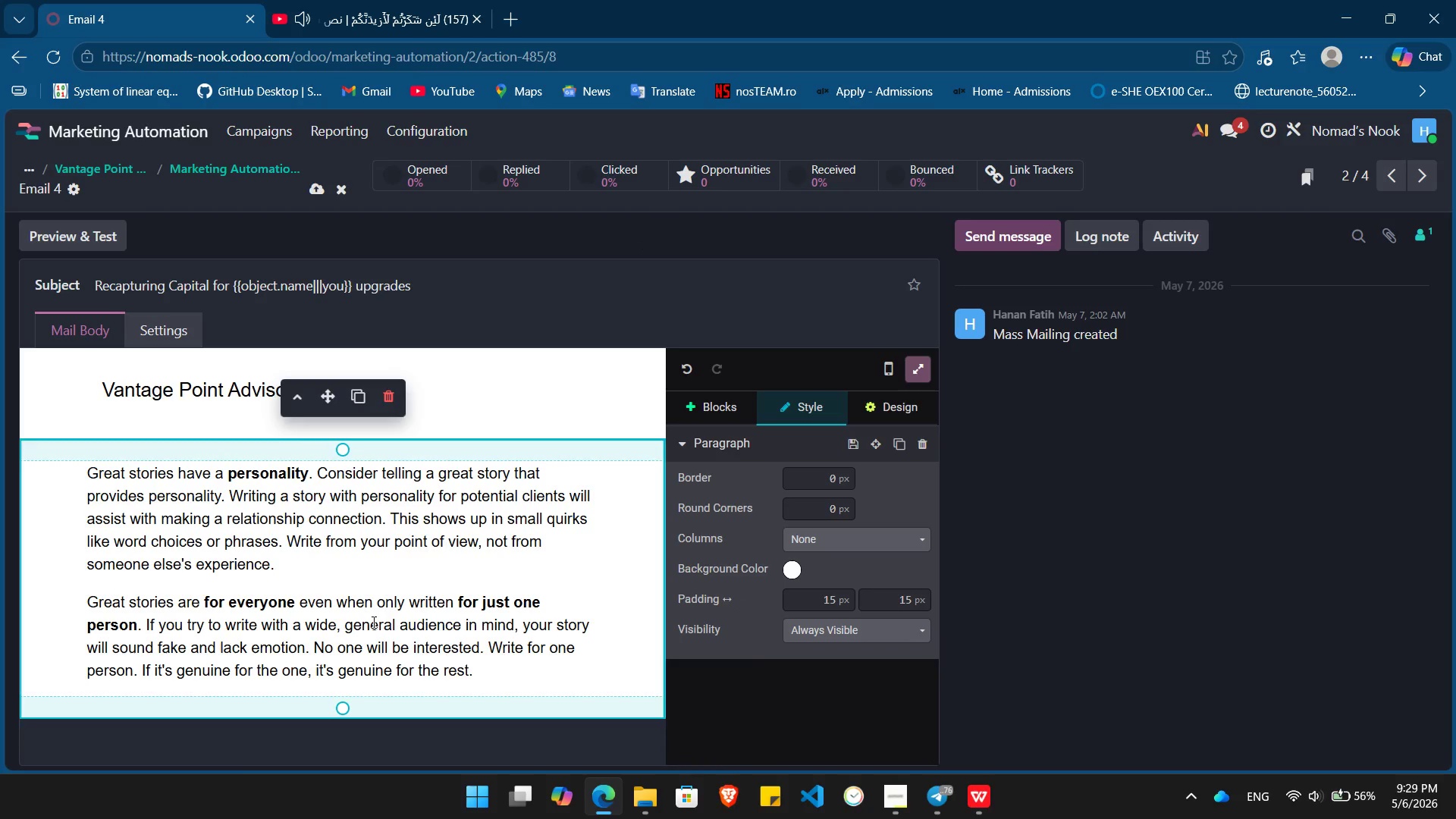 
key(Control+A)
 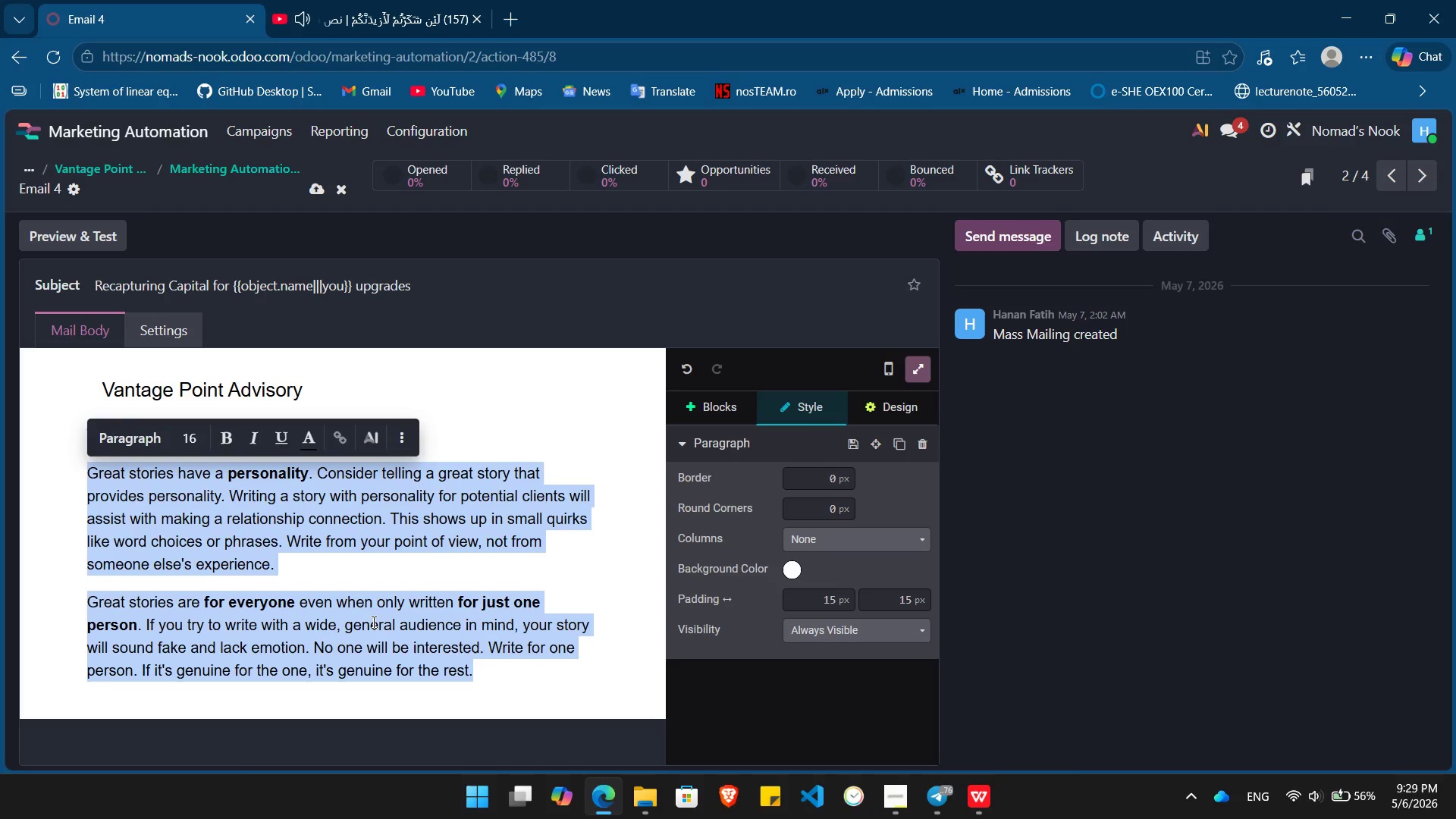 
key(Backspace)
type(h)
key(Backspace)
type(Hi /)
 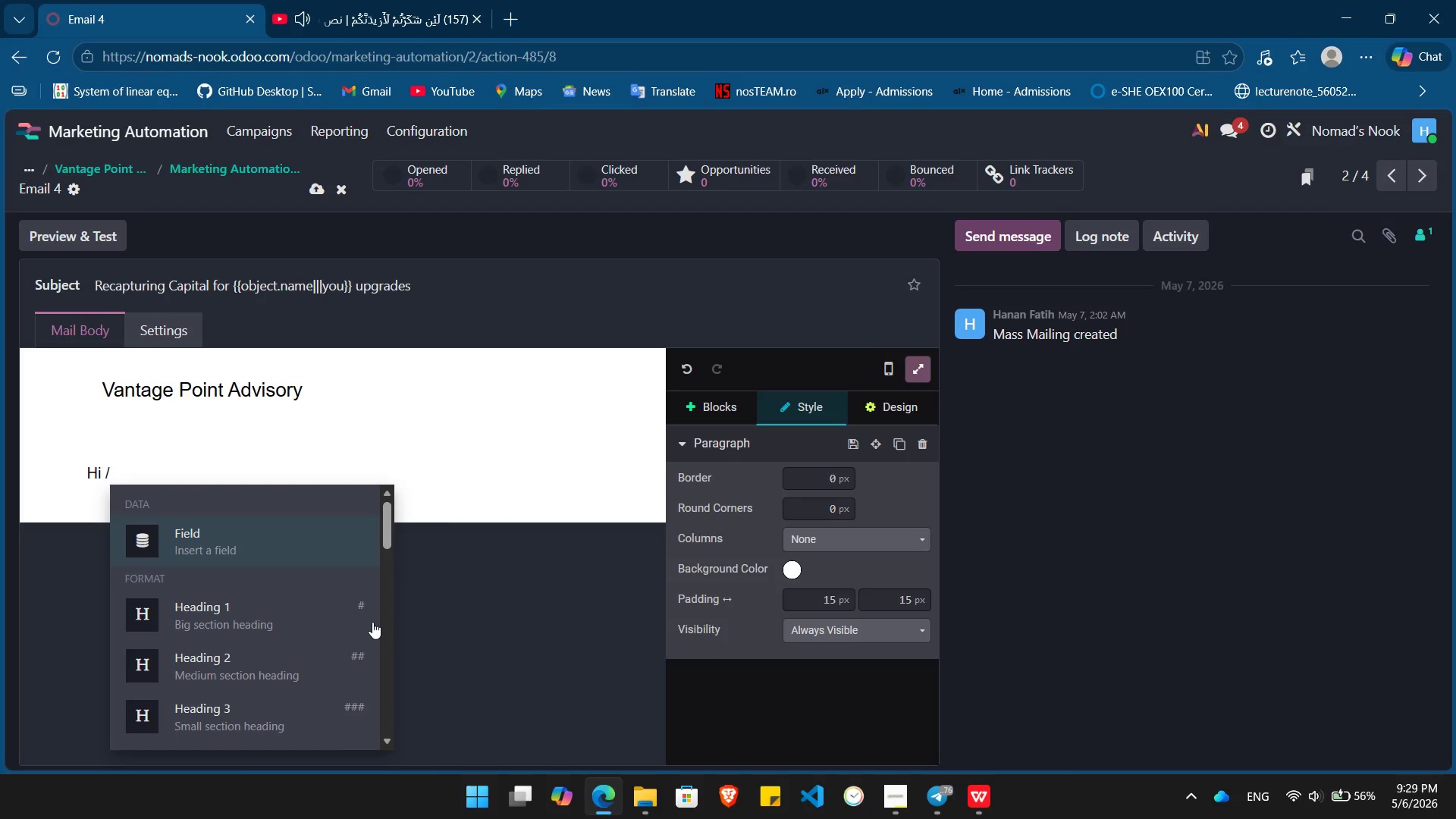 
key(Enter)
 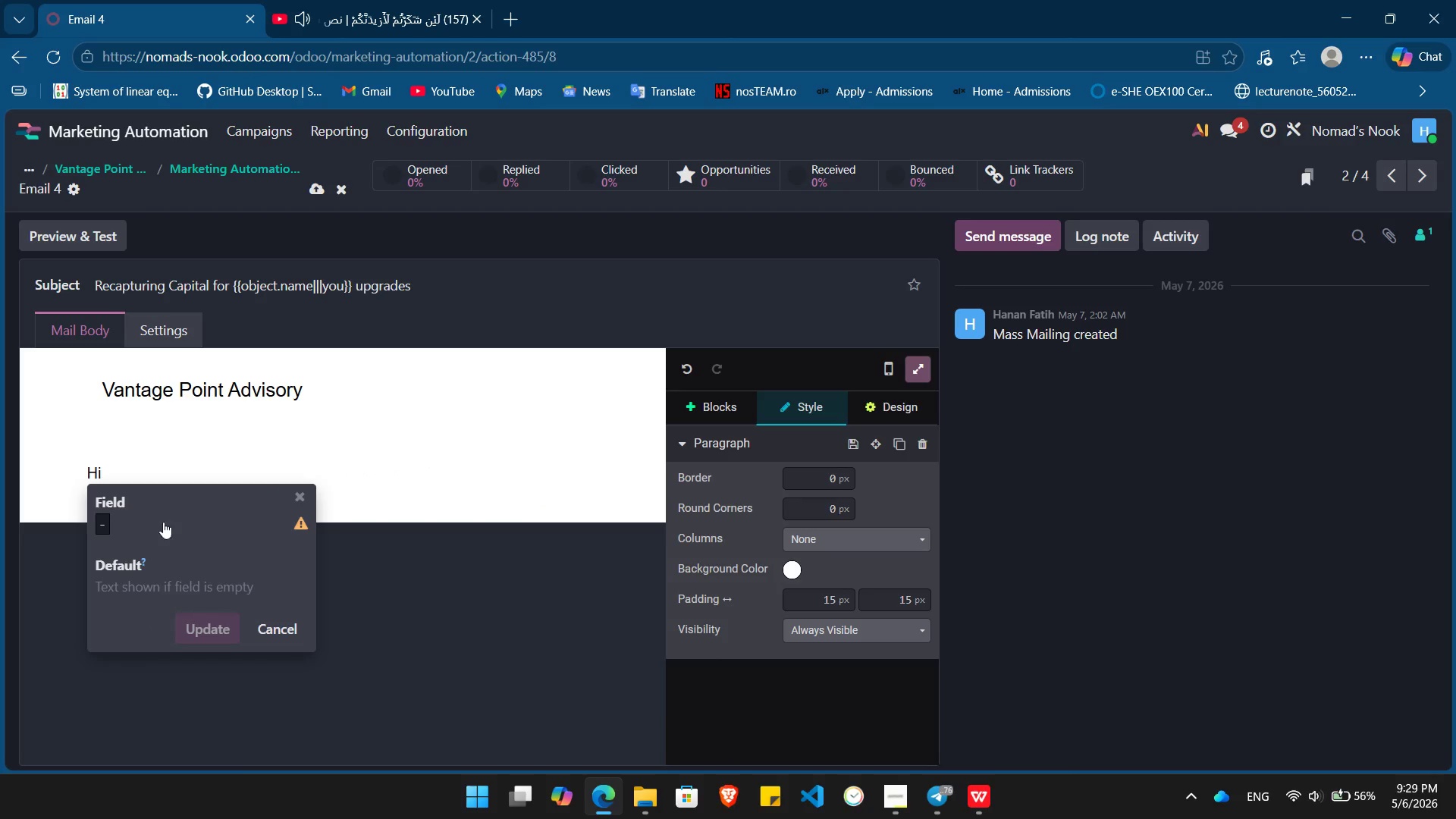 
left_click([143, 535])
 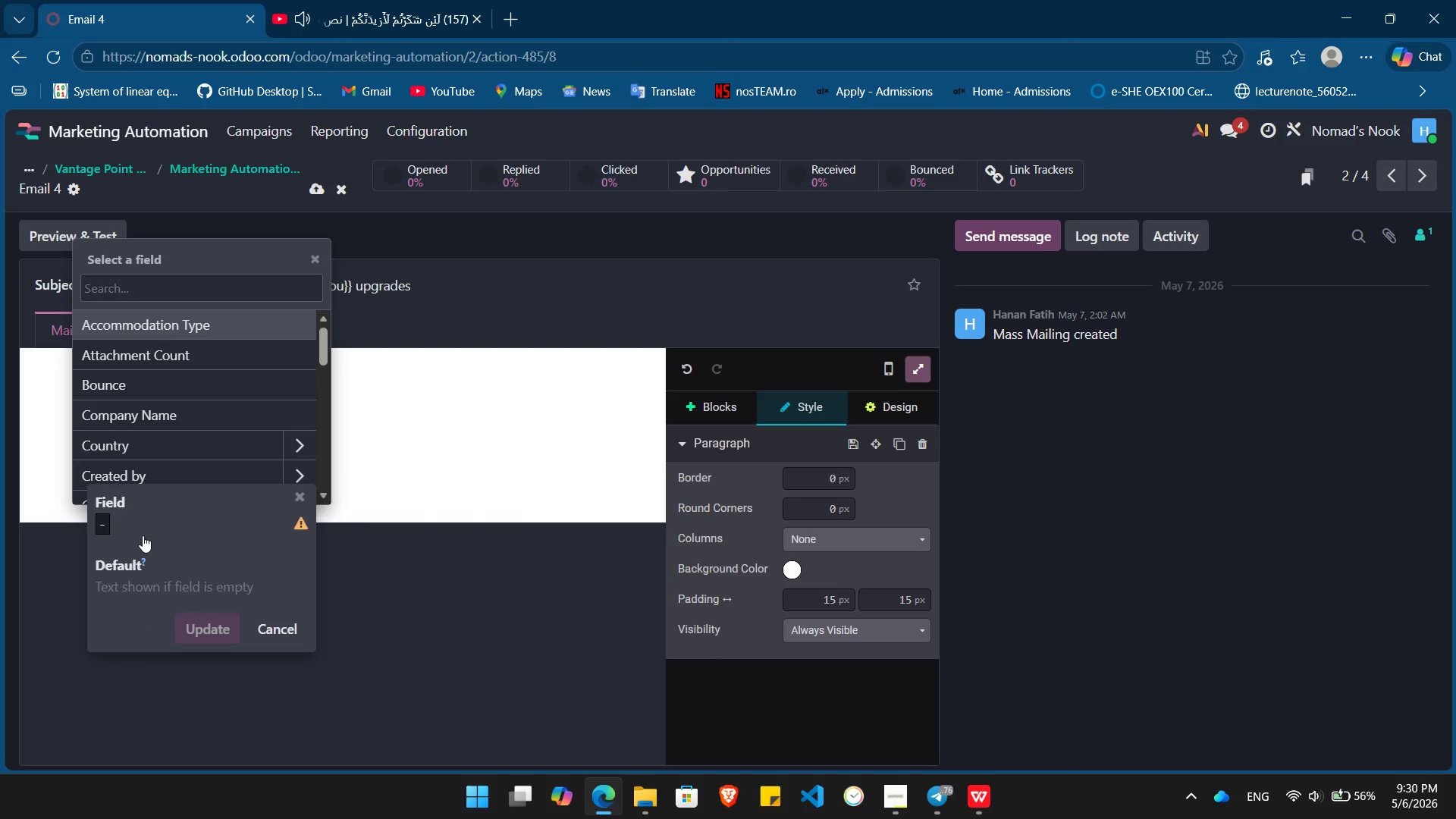 
type(am)
 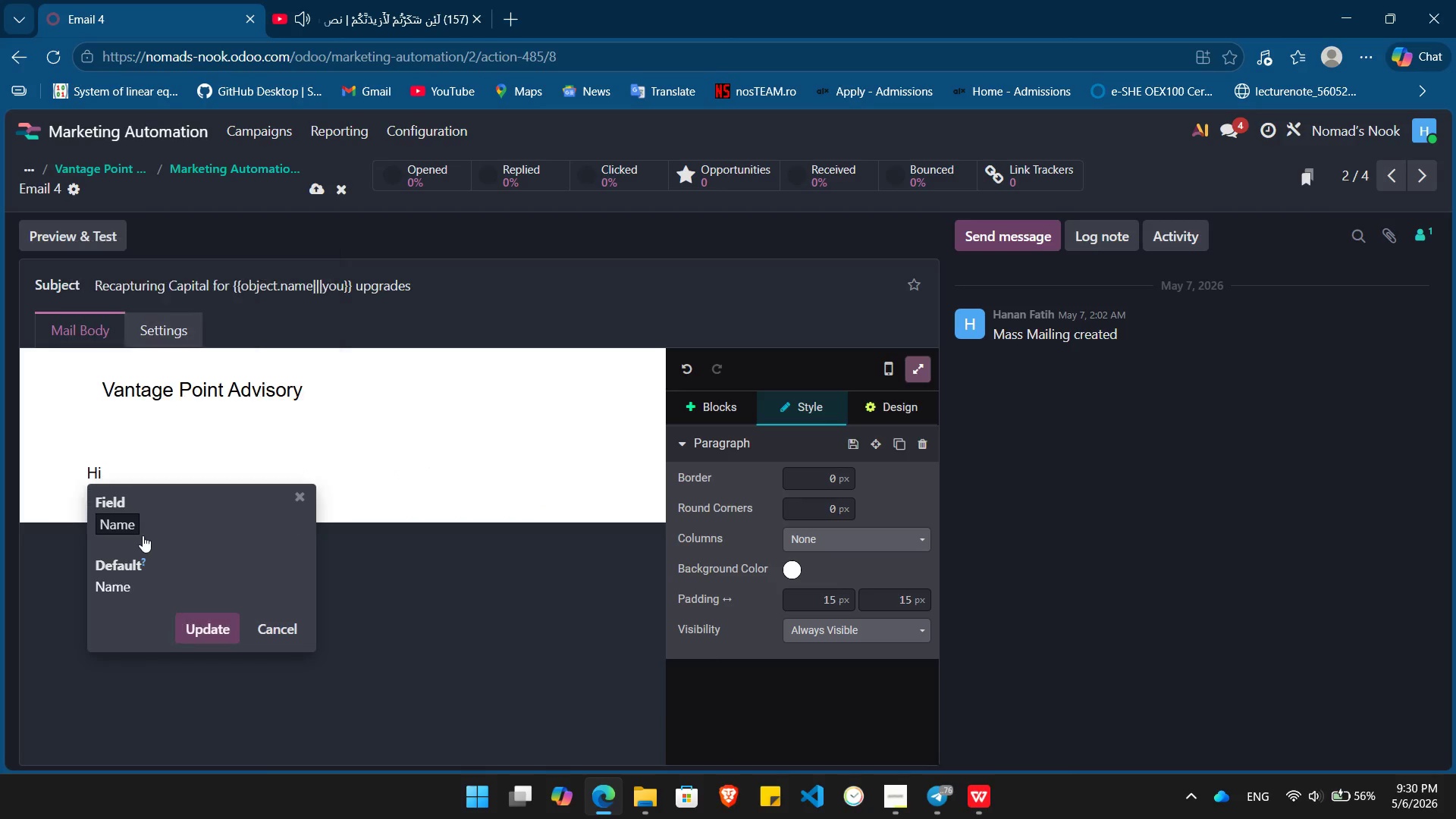 
key(Enter)
 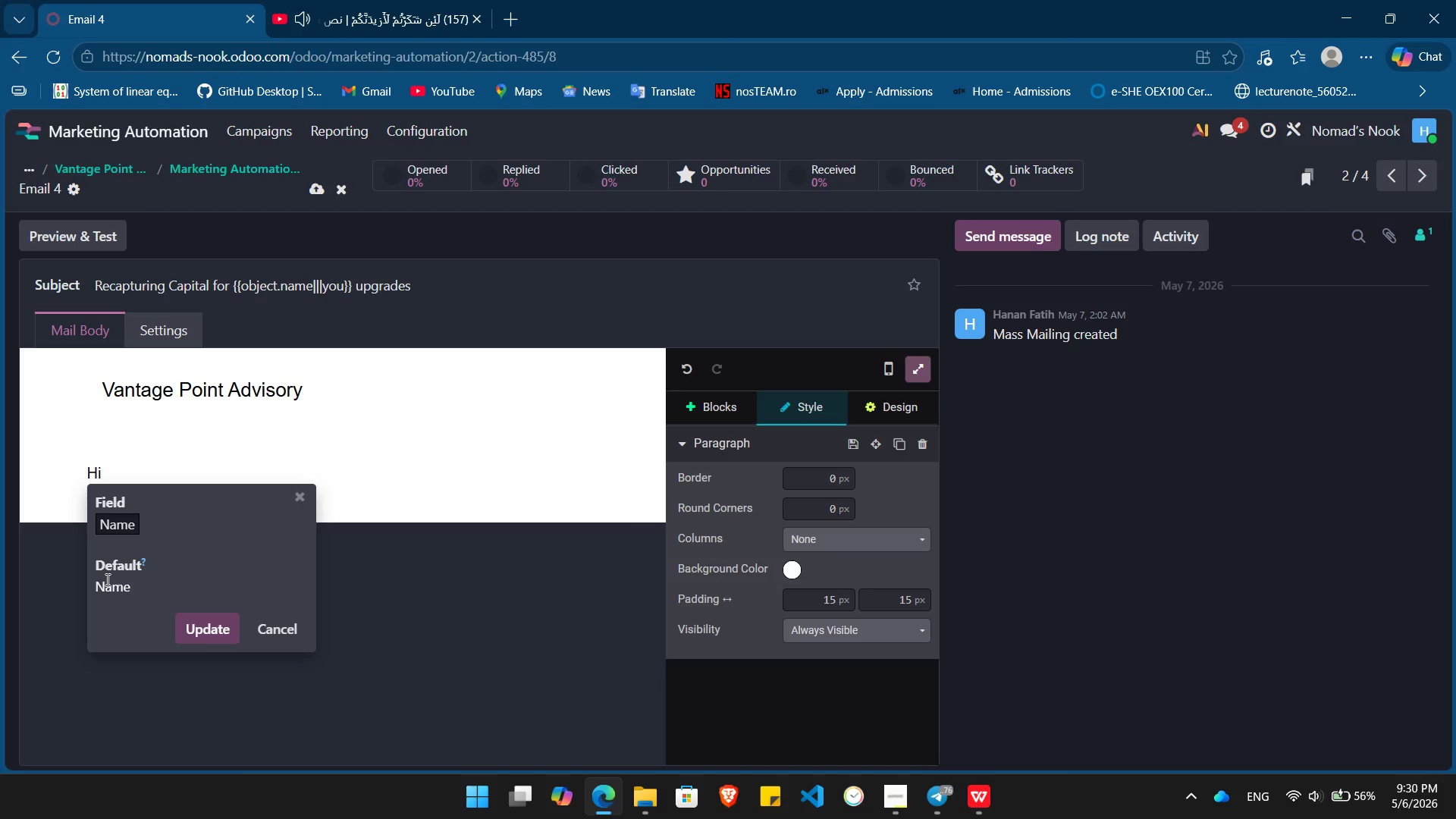 
double_click([106, 579])
 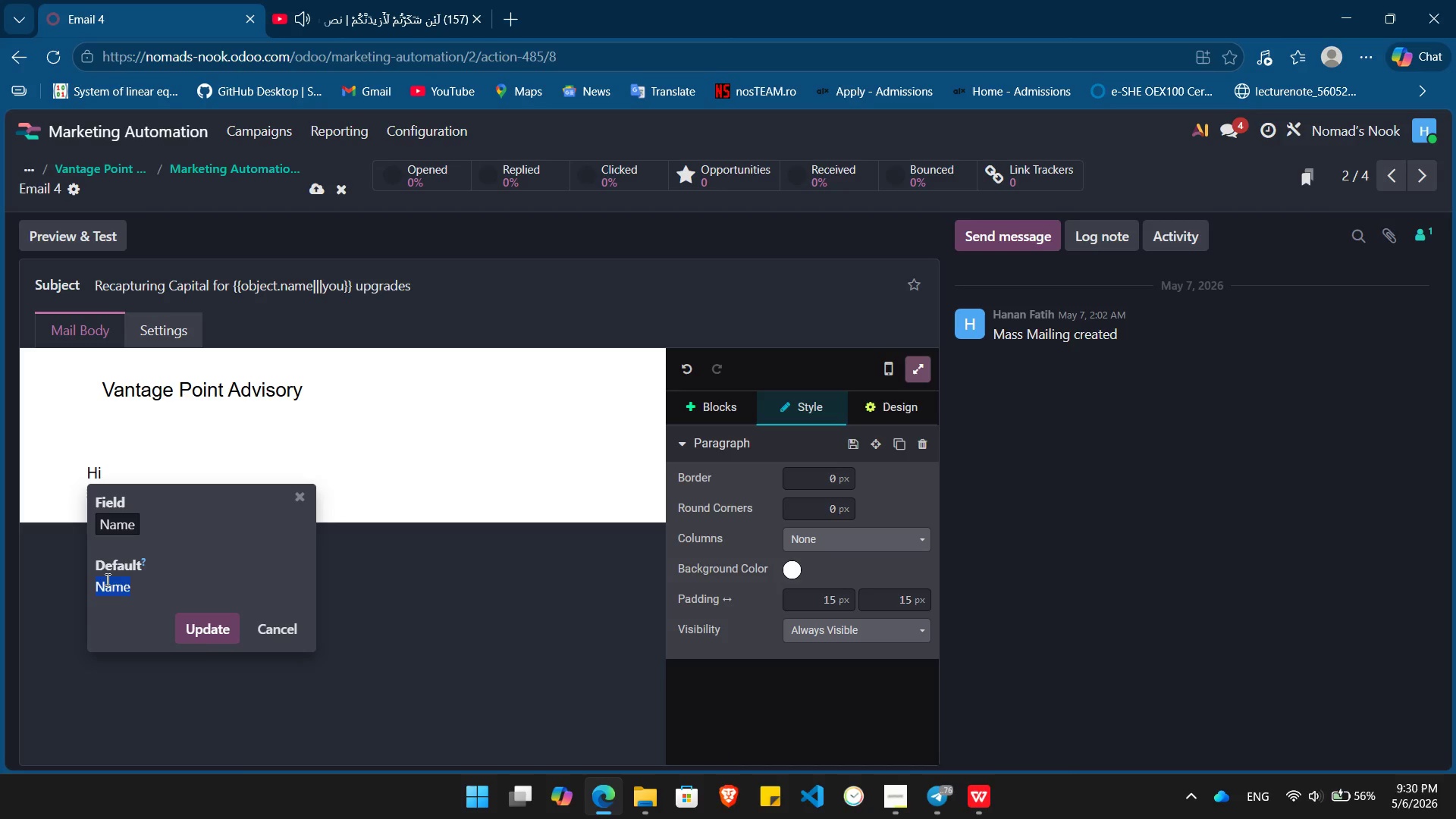 
key(Shift+BracketLeft)
 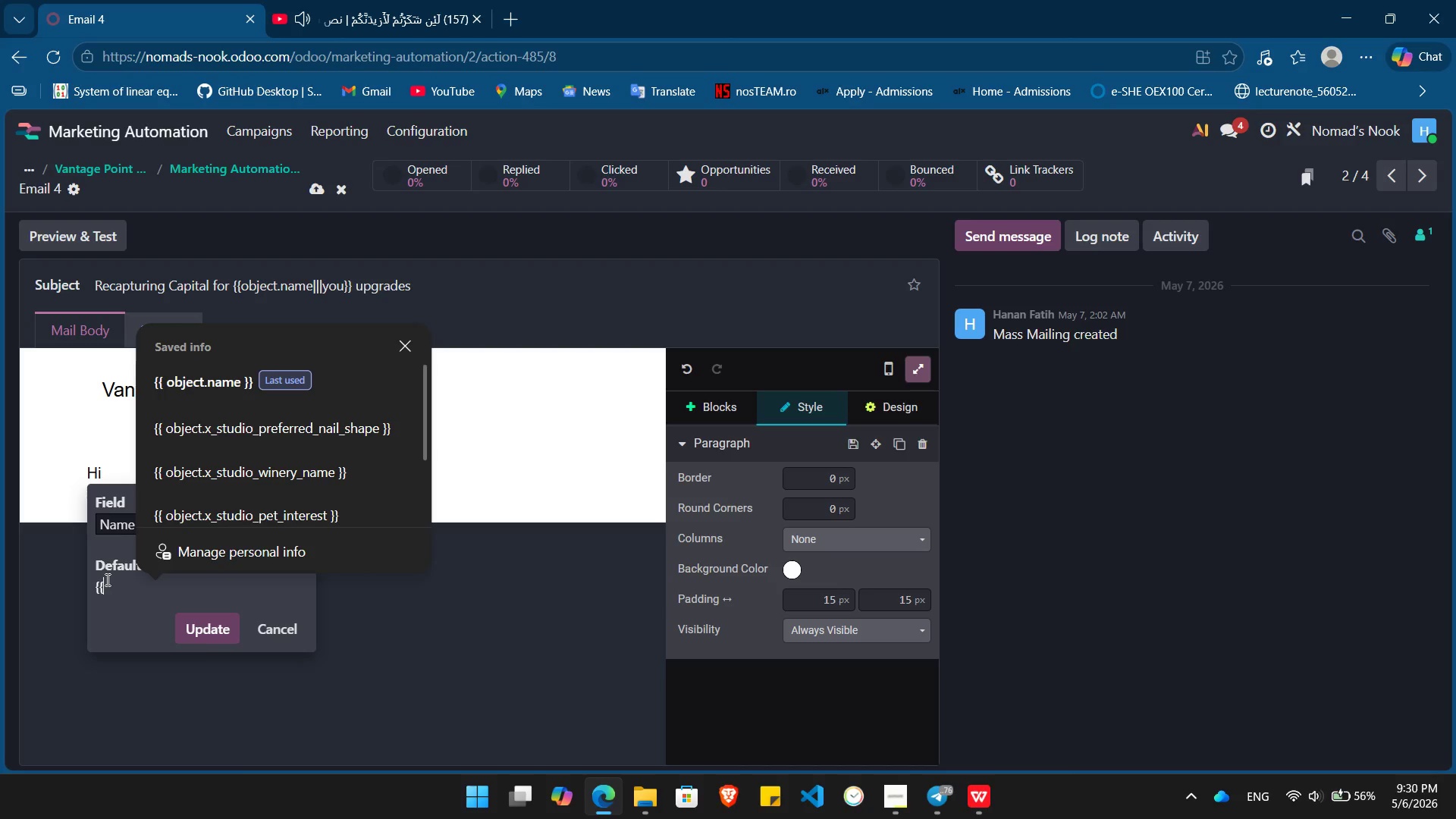 
key(Shift+BracketLeft)
 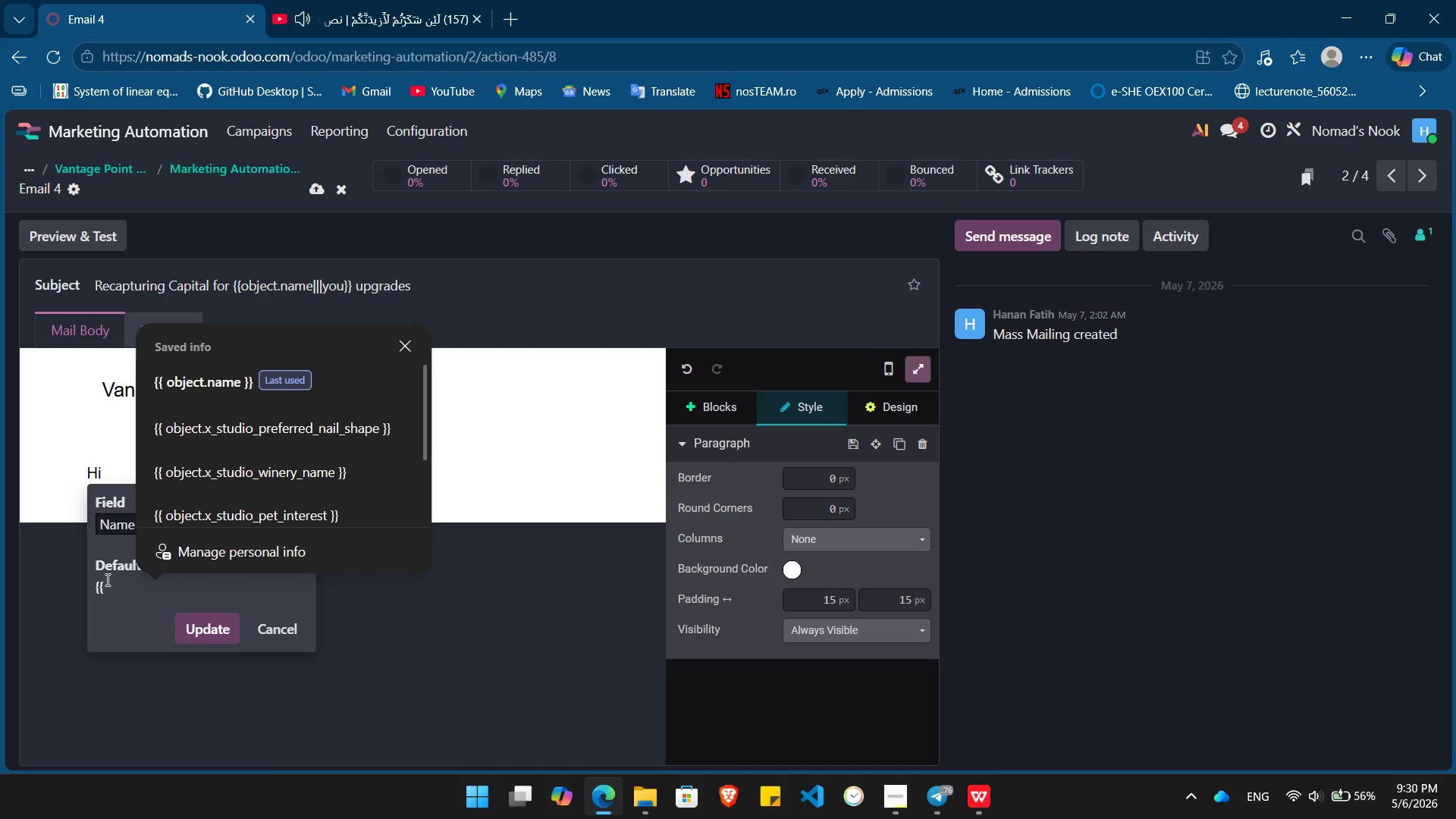 
key(ArrowDown)
 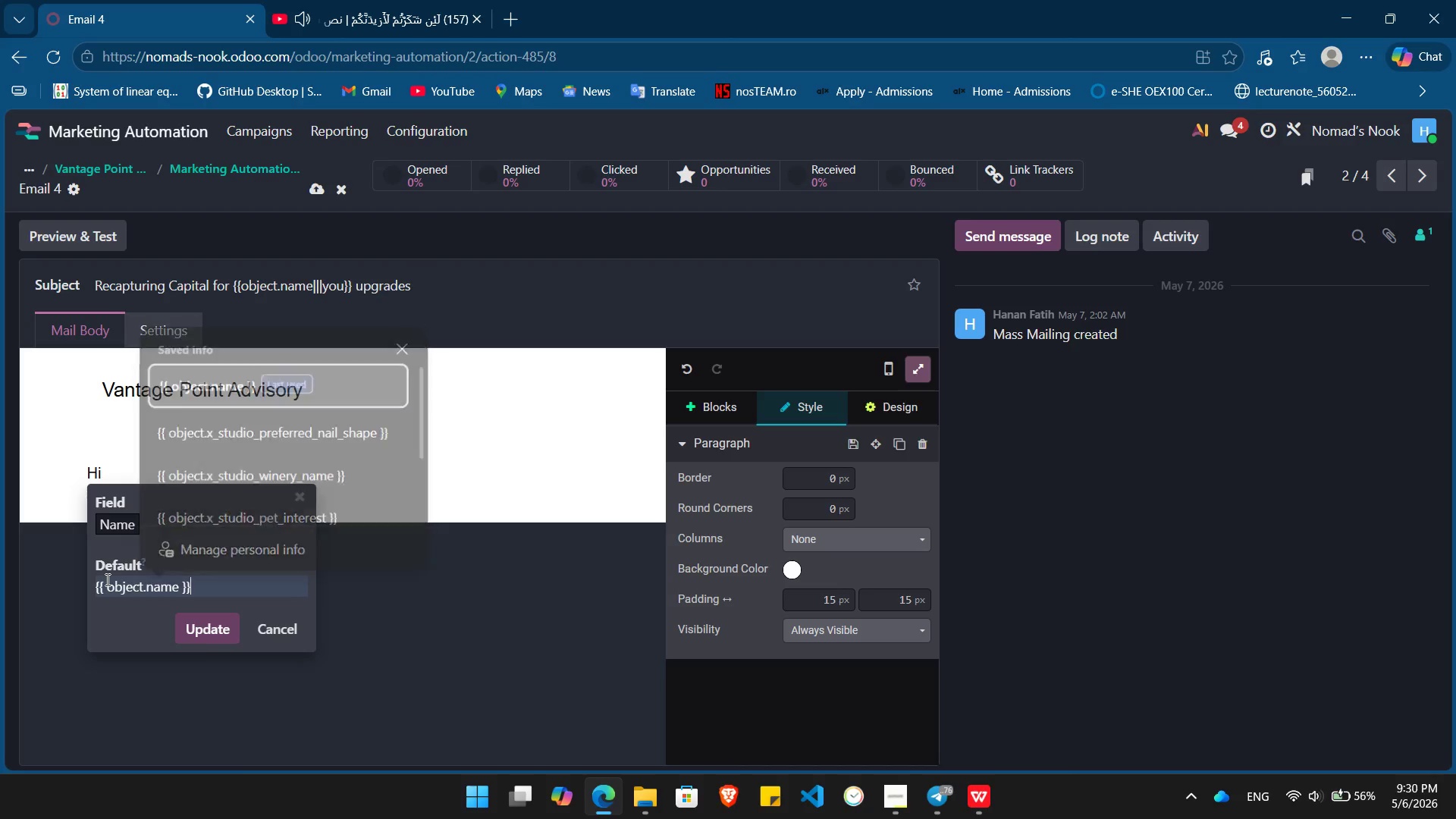 
key(Enter)
 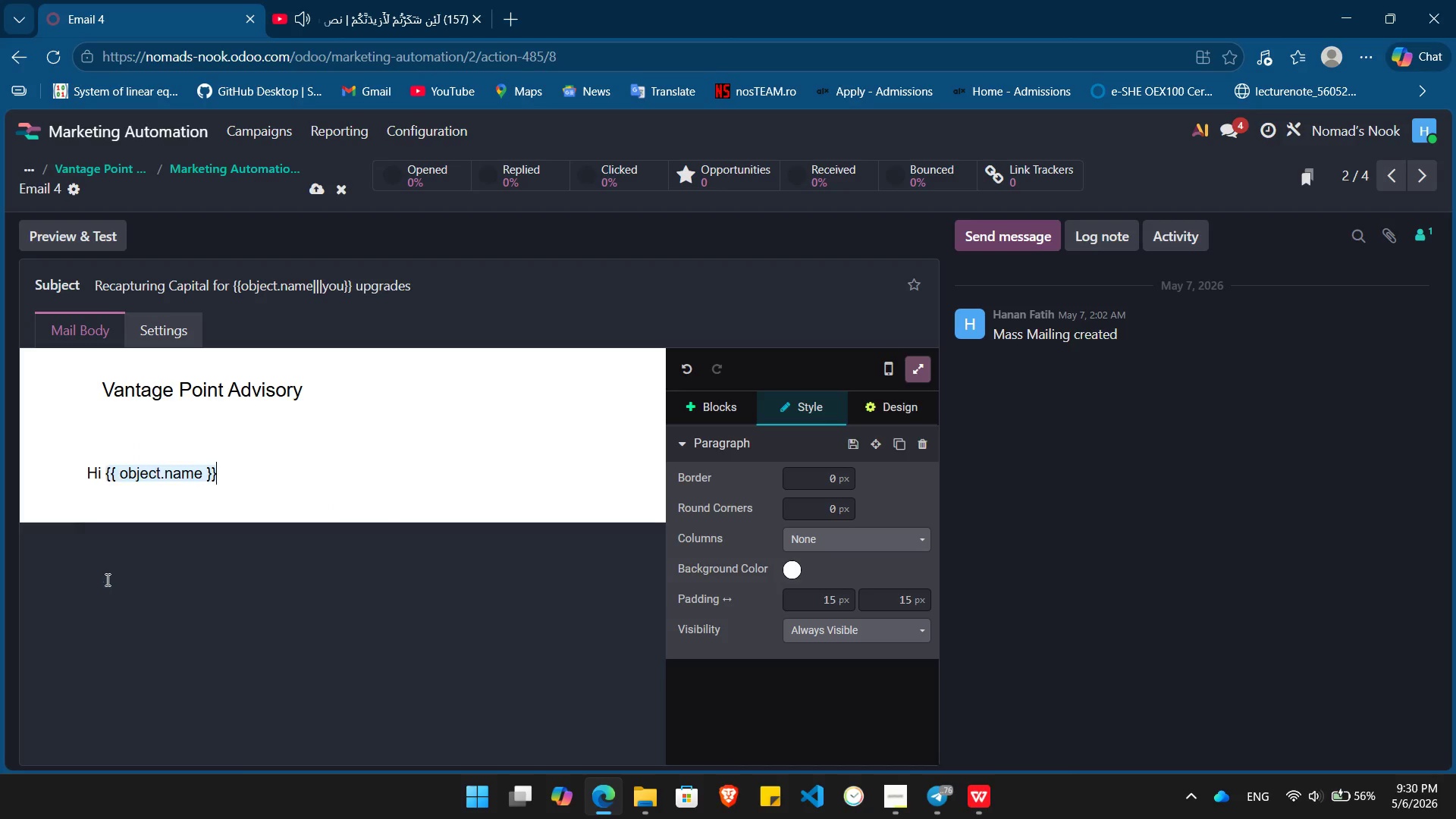 
key(Enter)
 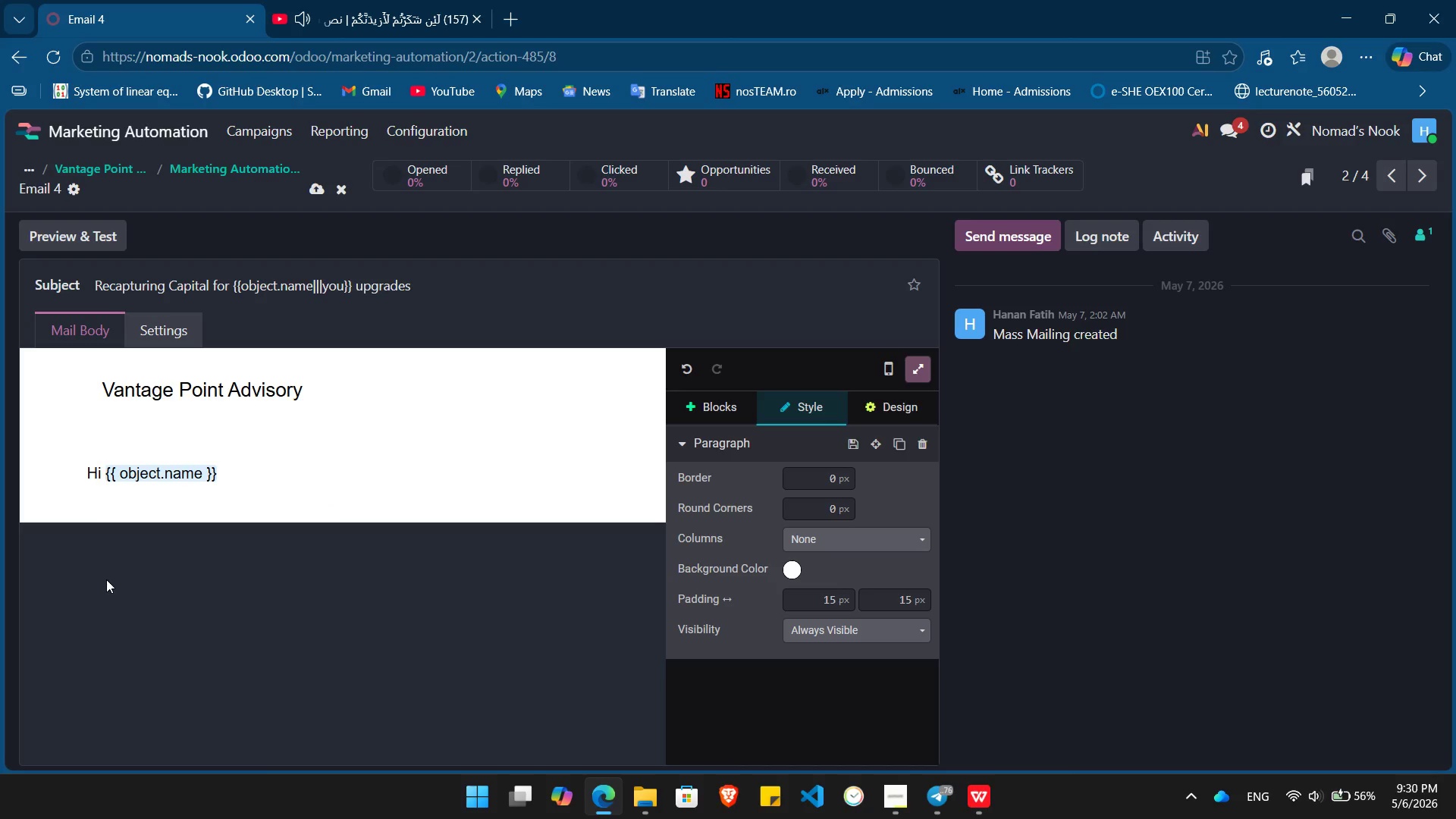 
key(Comma)
 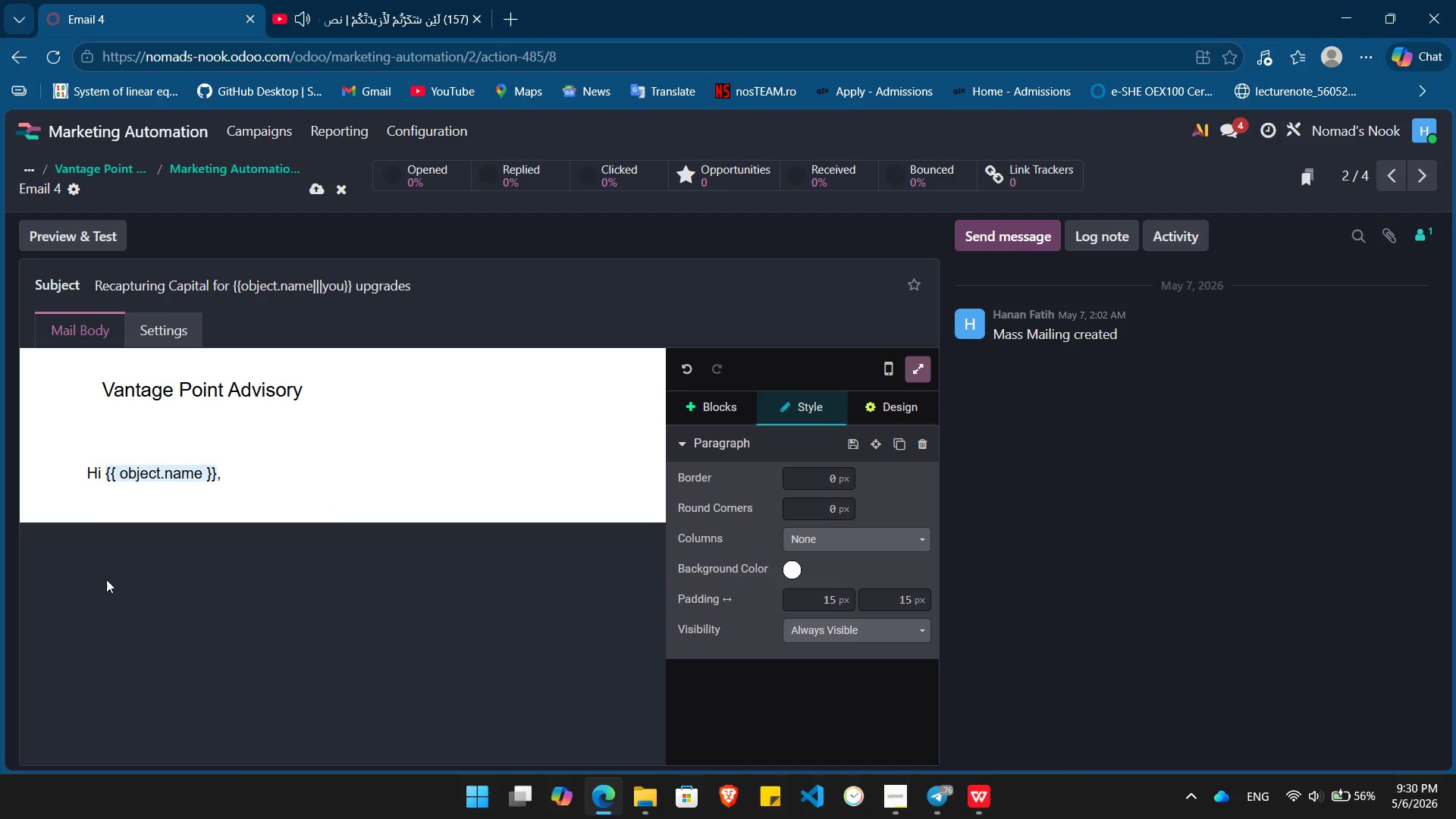 
key(Enter)
 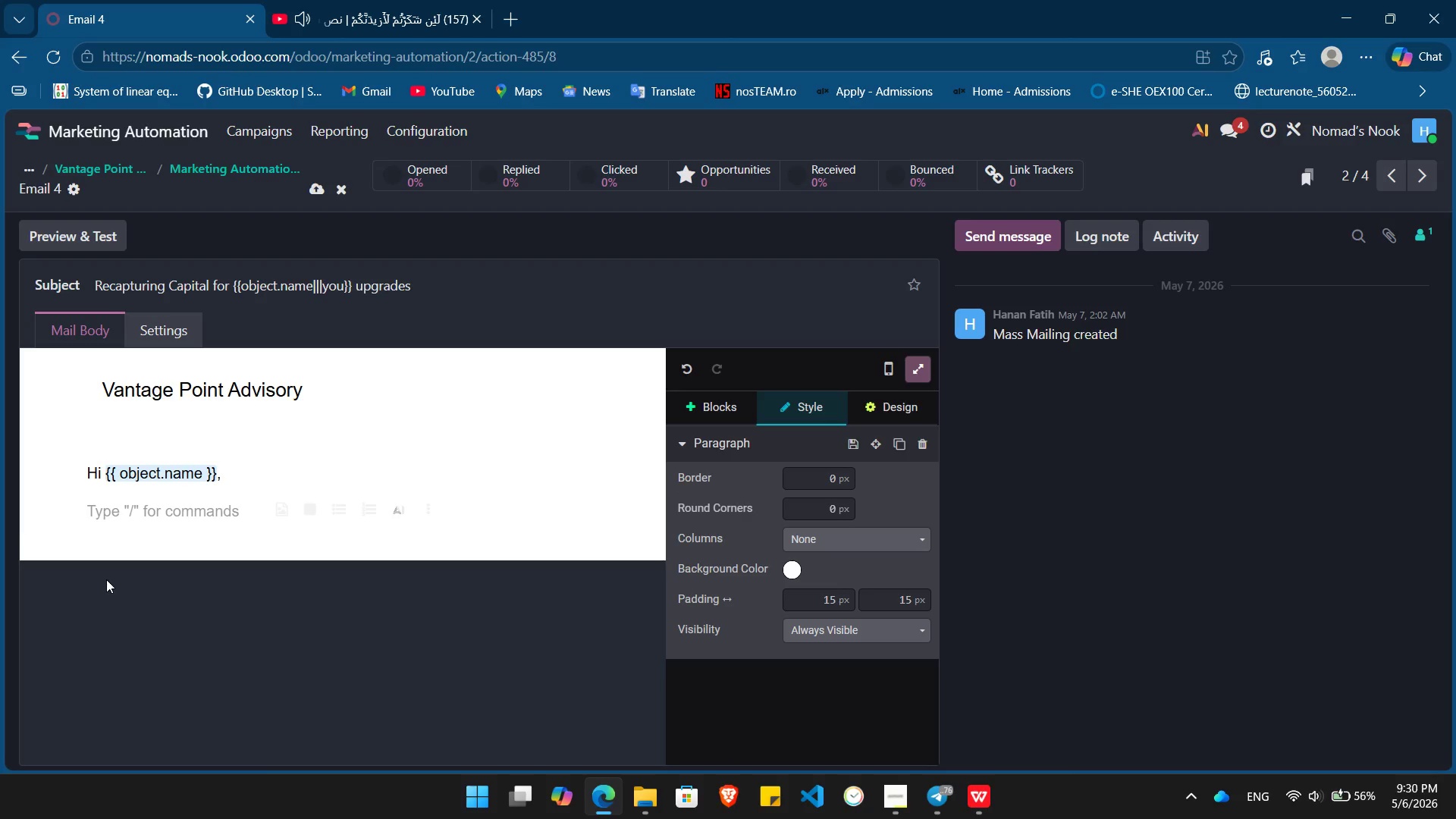 
type(We're co)
key(Backspace)
type(losing out or consultation calendar to)
key(Backspace)
key(Backspace)
type(for the wue)
key(Backspace)
type(a)
key(Backspace)
key(Backspace)
key(Backspace)
type(quarter and wanted to reach out eo)
key(Backspace)
key(Backspace)
type(one last time.)
 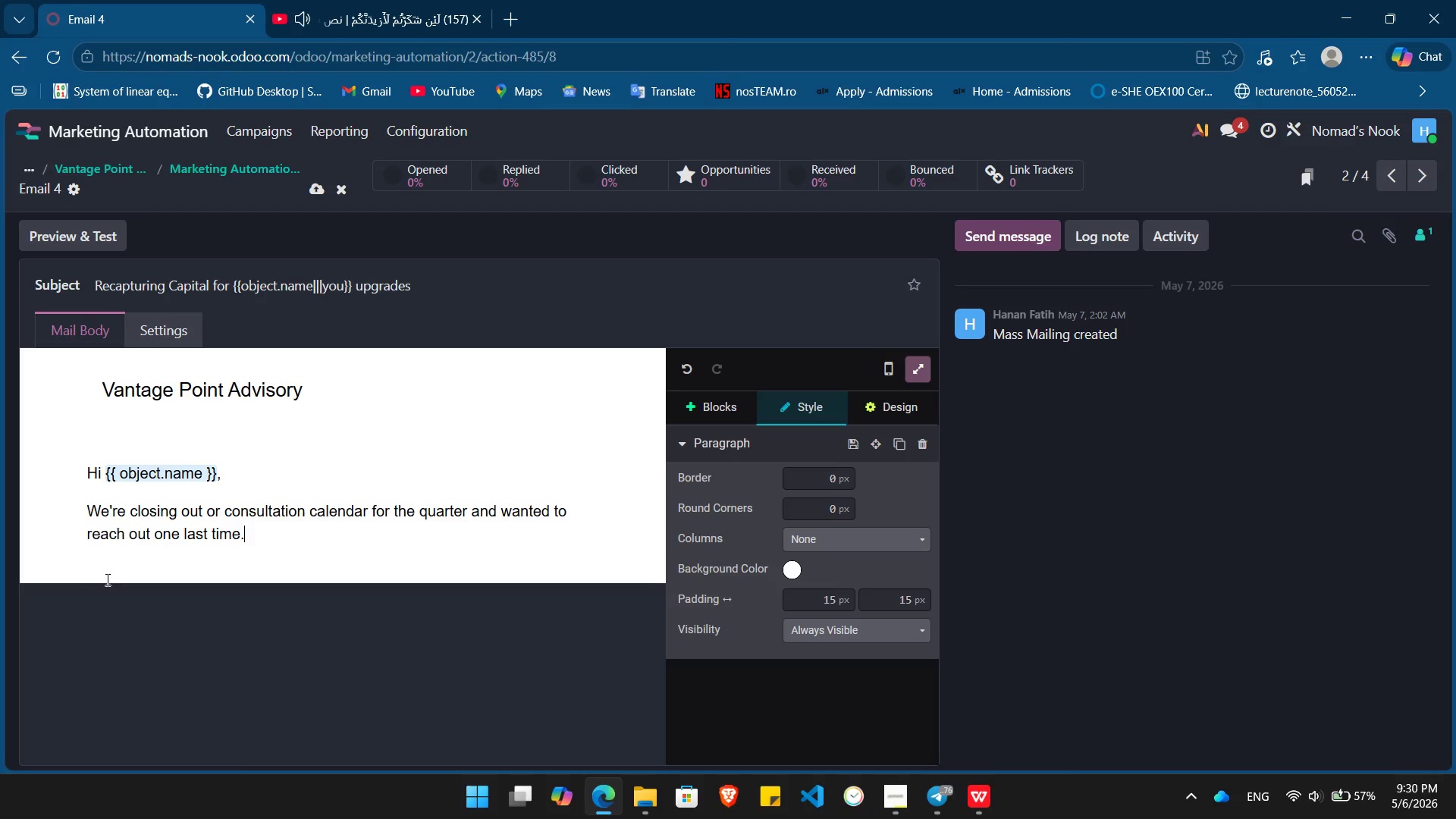 
key(Enter)
 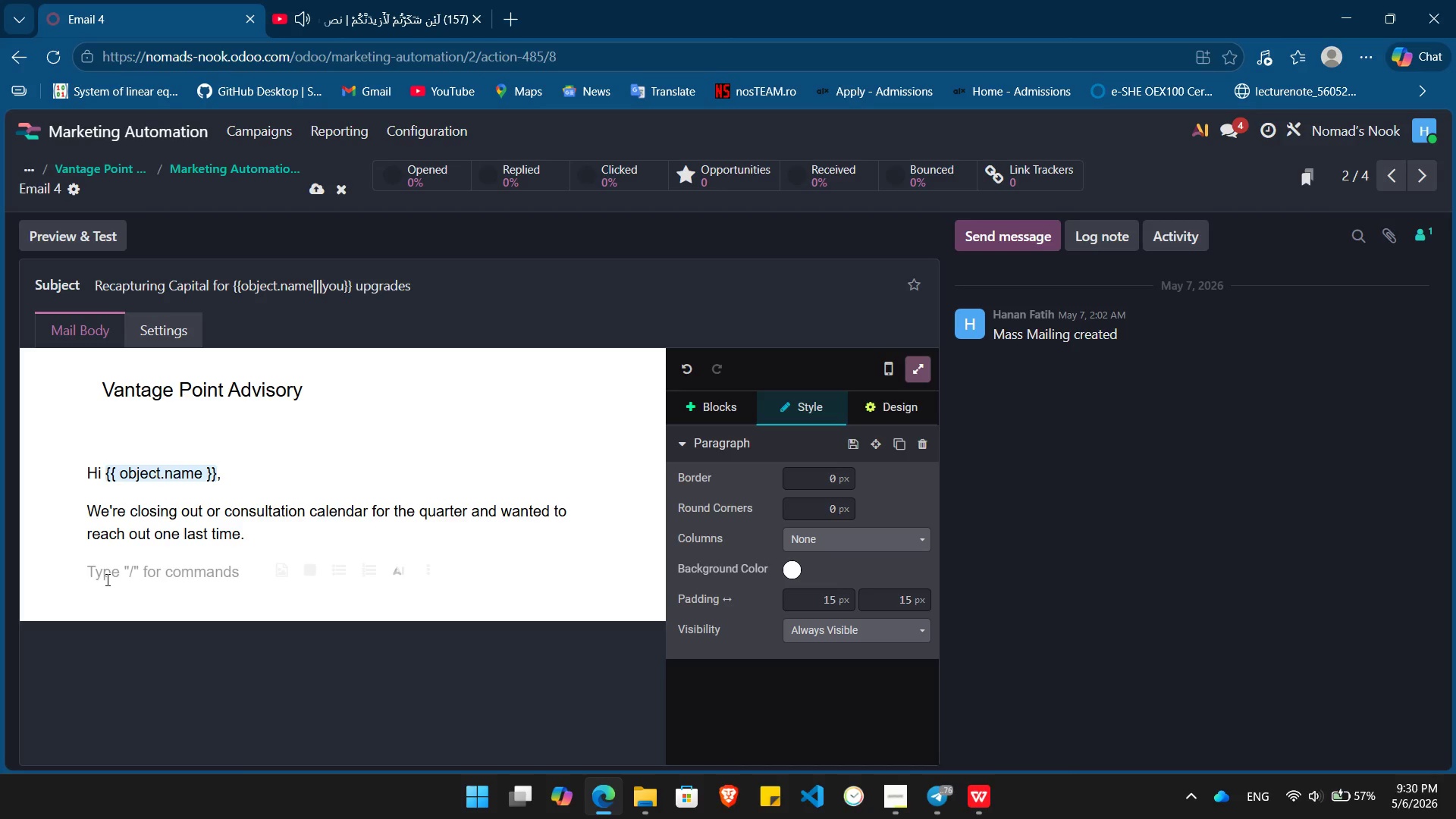 
wait(8.06)
 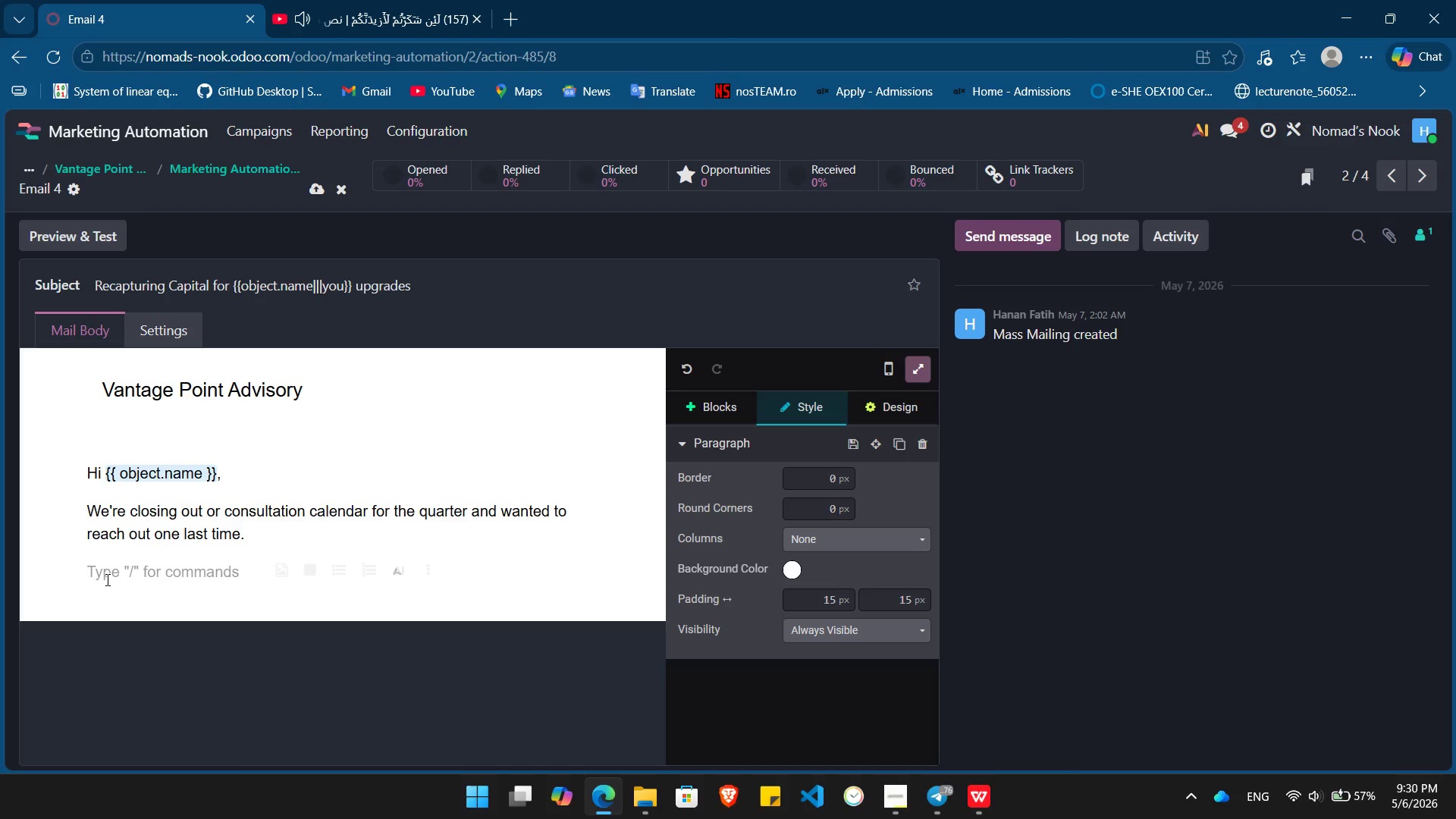 
left_click([889, 806])